 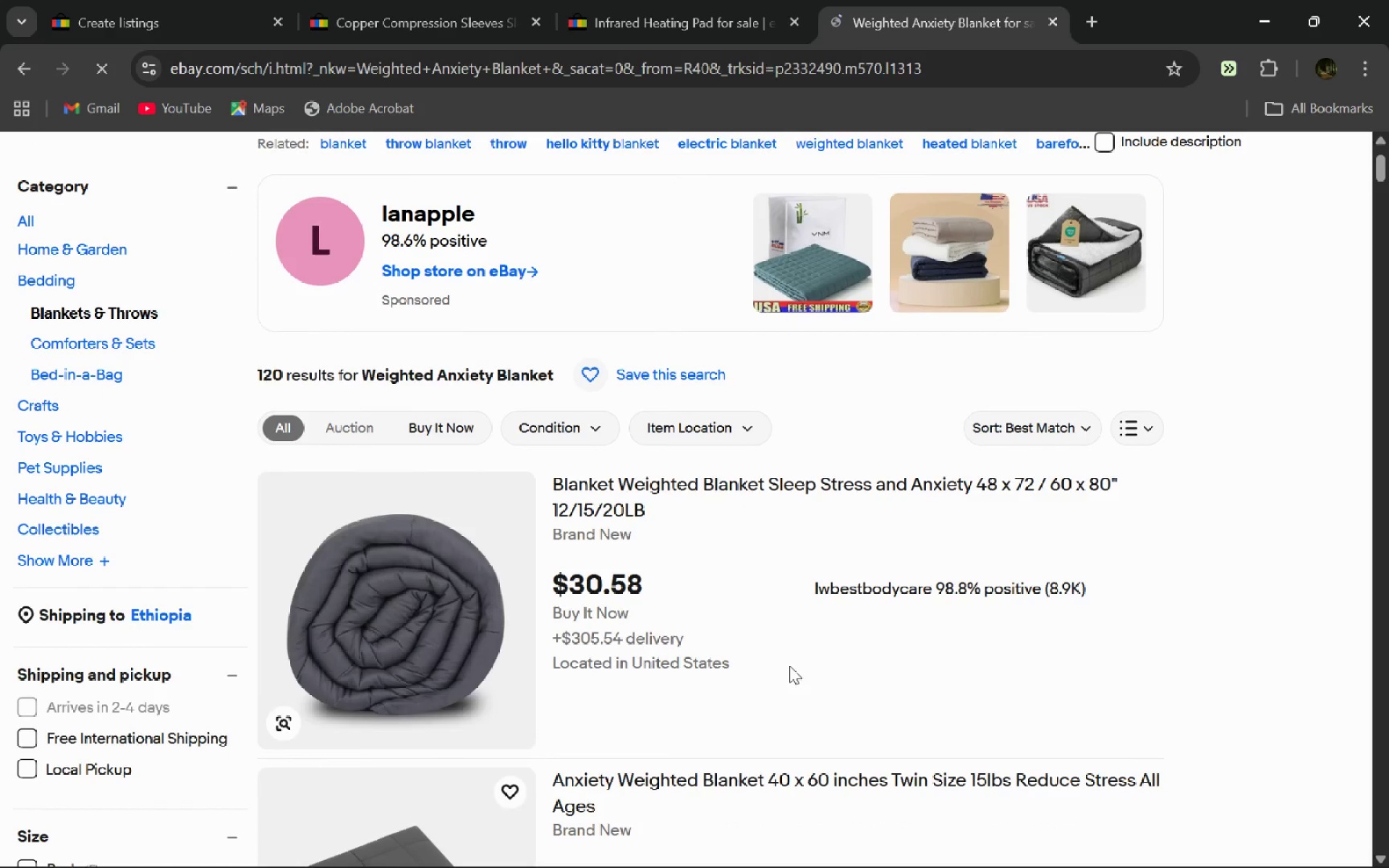 
left_click([749, 493])
 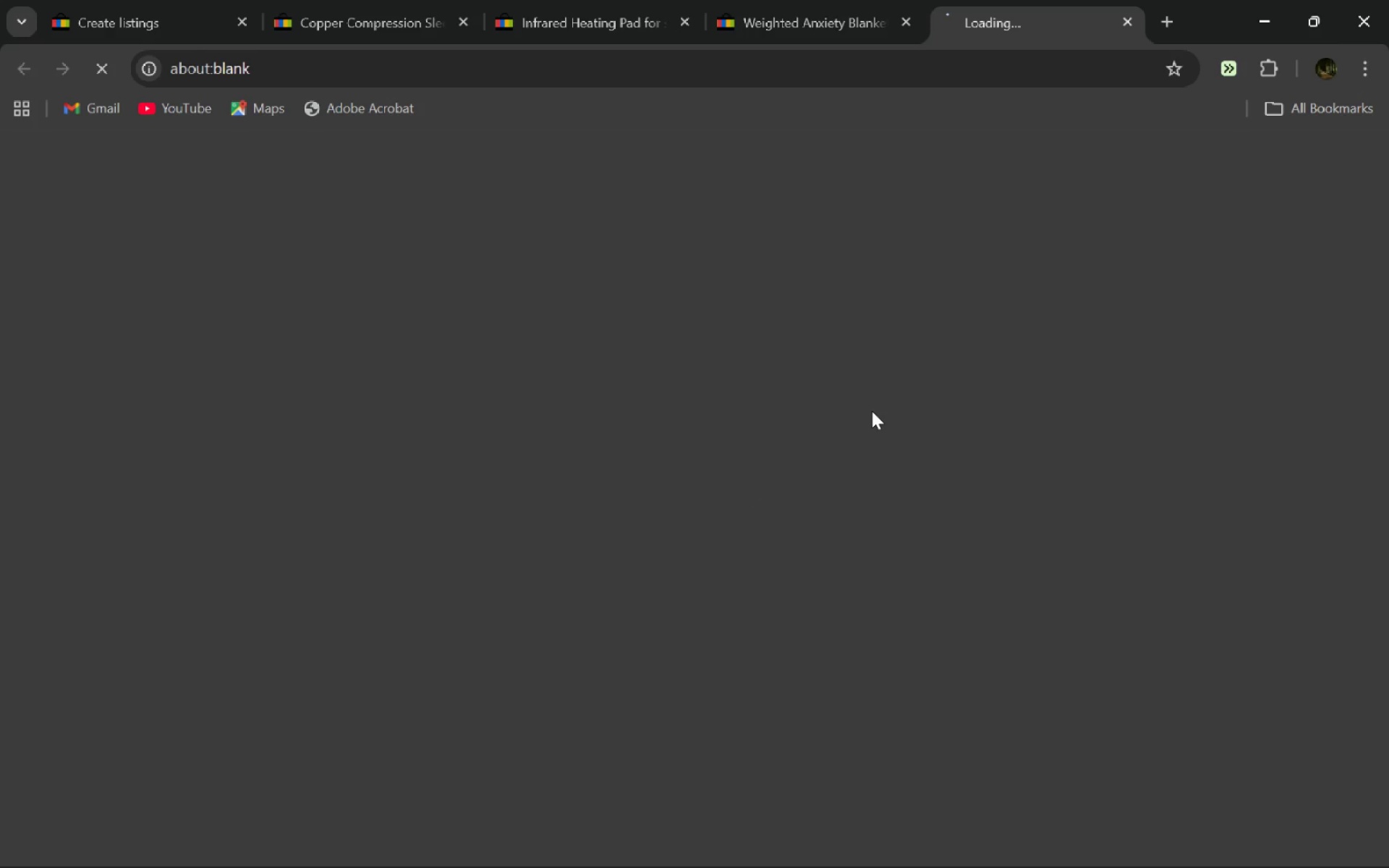 
wait(12.03)
 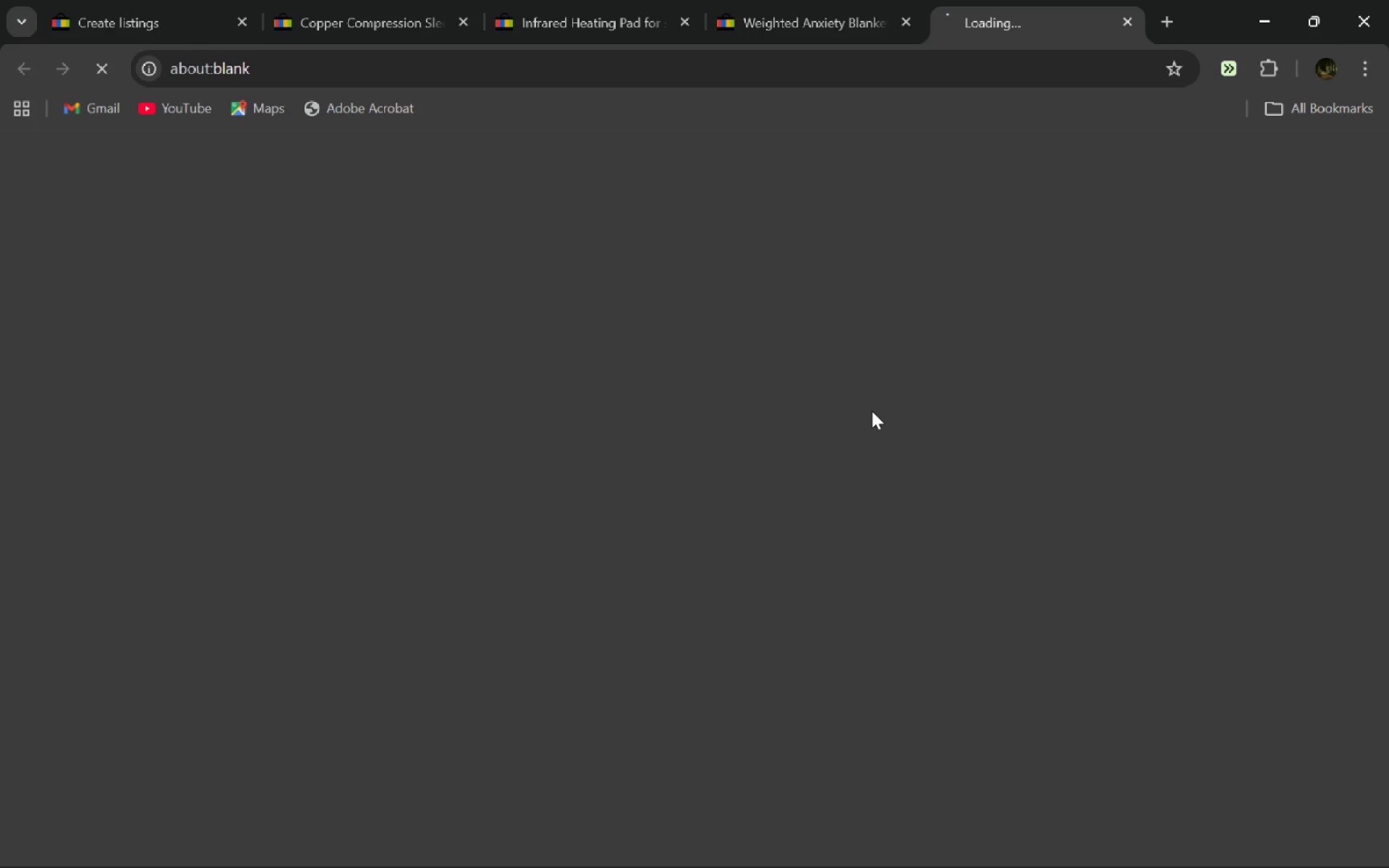 
left_click_drag(start_coordinate=[1095, 393], to_coordinate=[856, 349])
 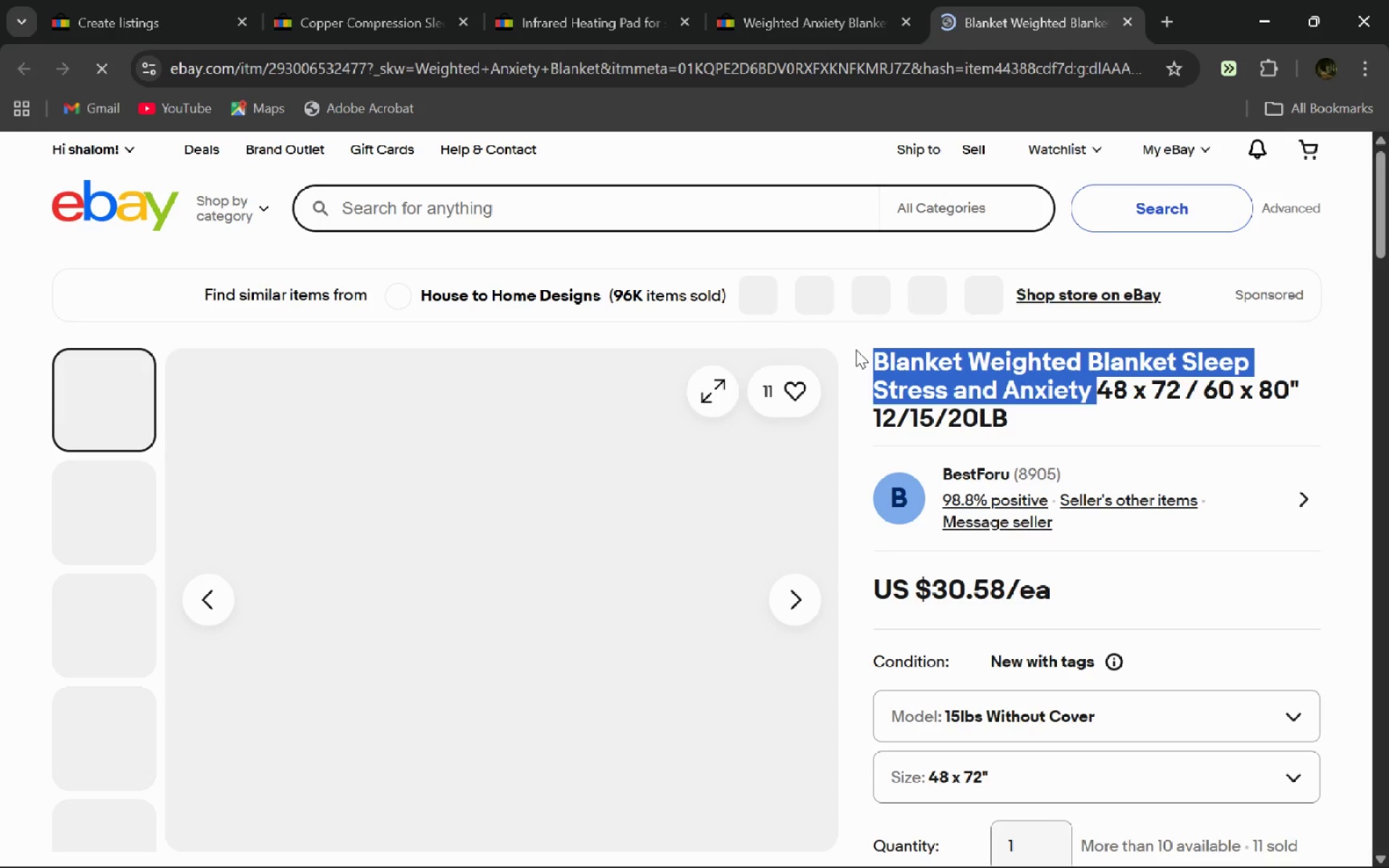 
key(Control+C)
 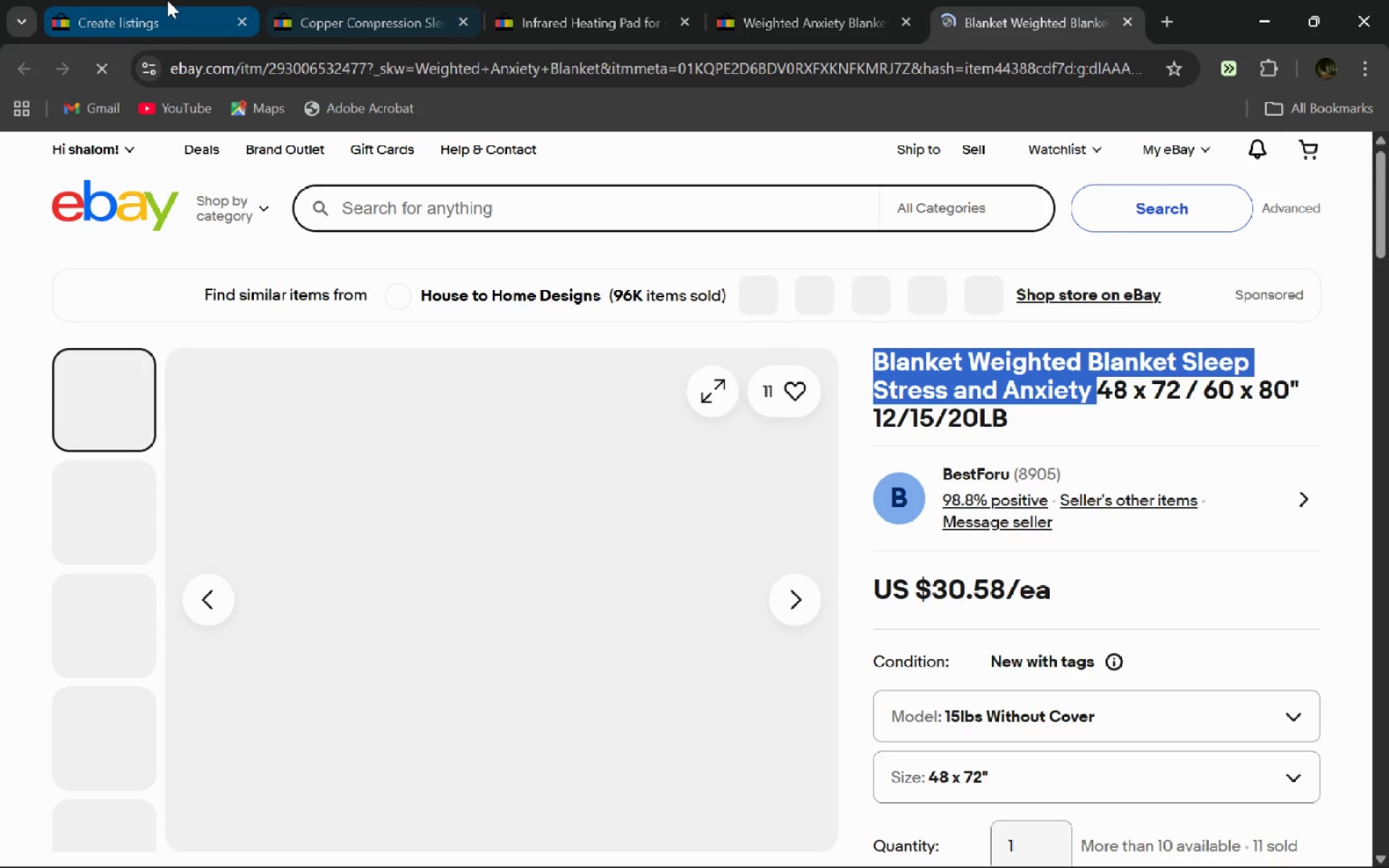 
left_click([166, 0])
 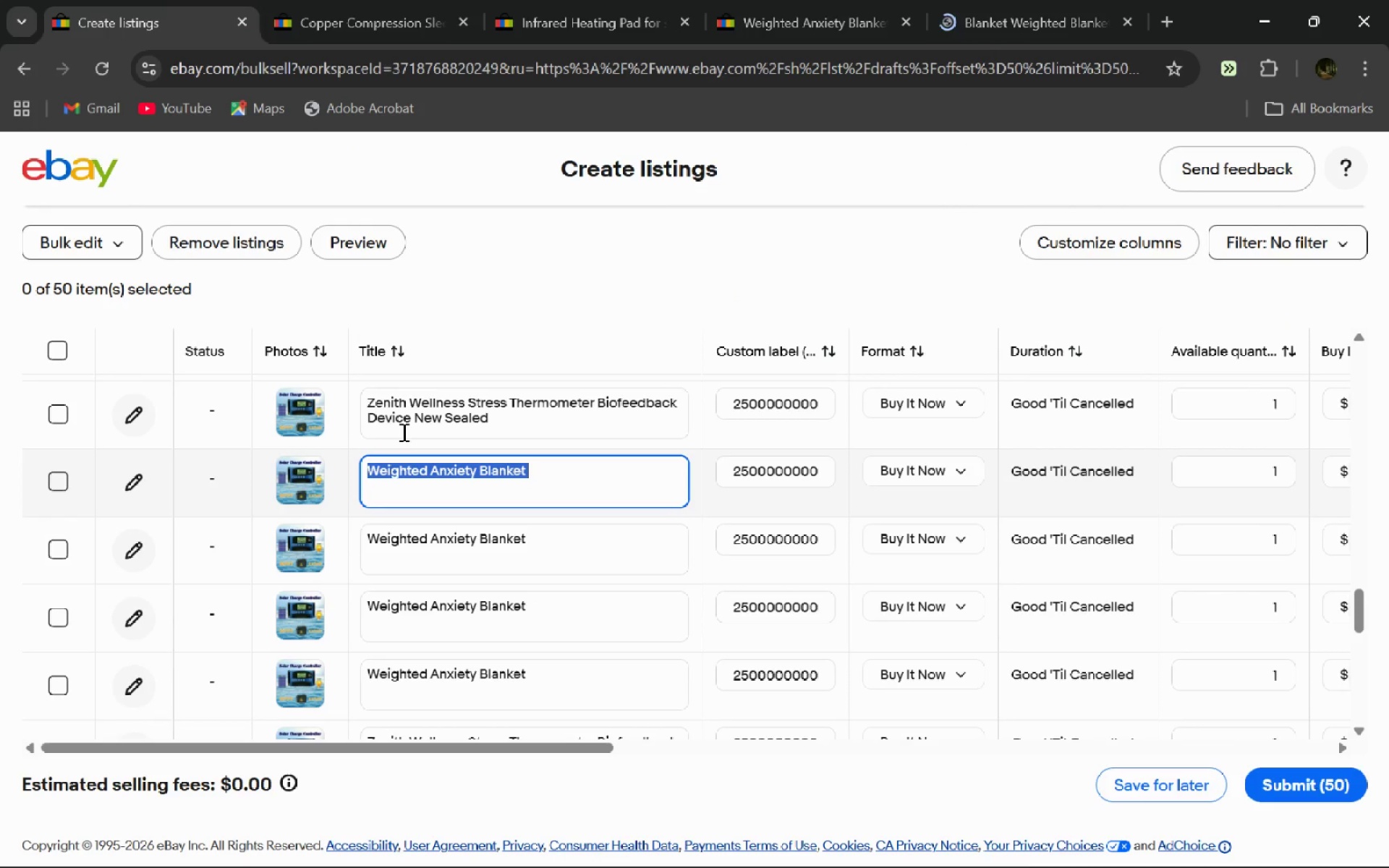 
key(Control+V)
 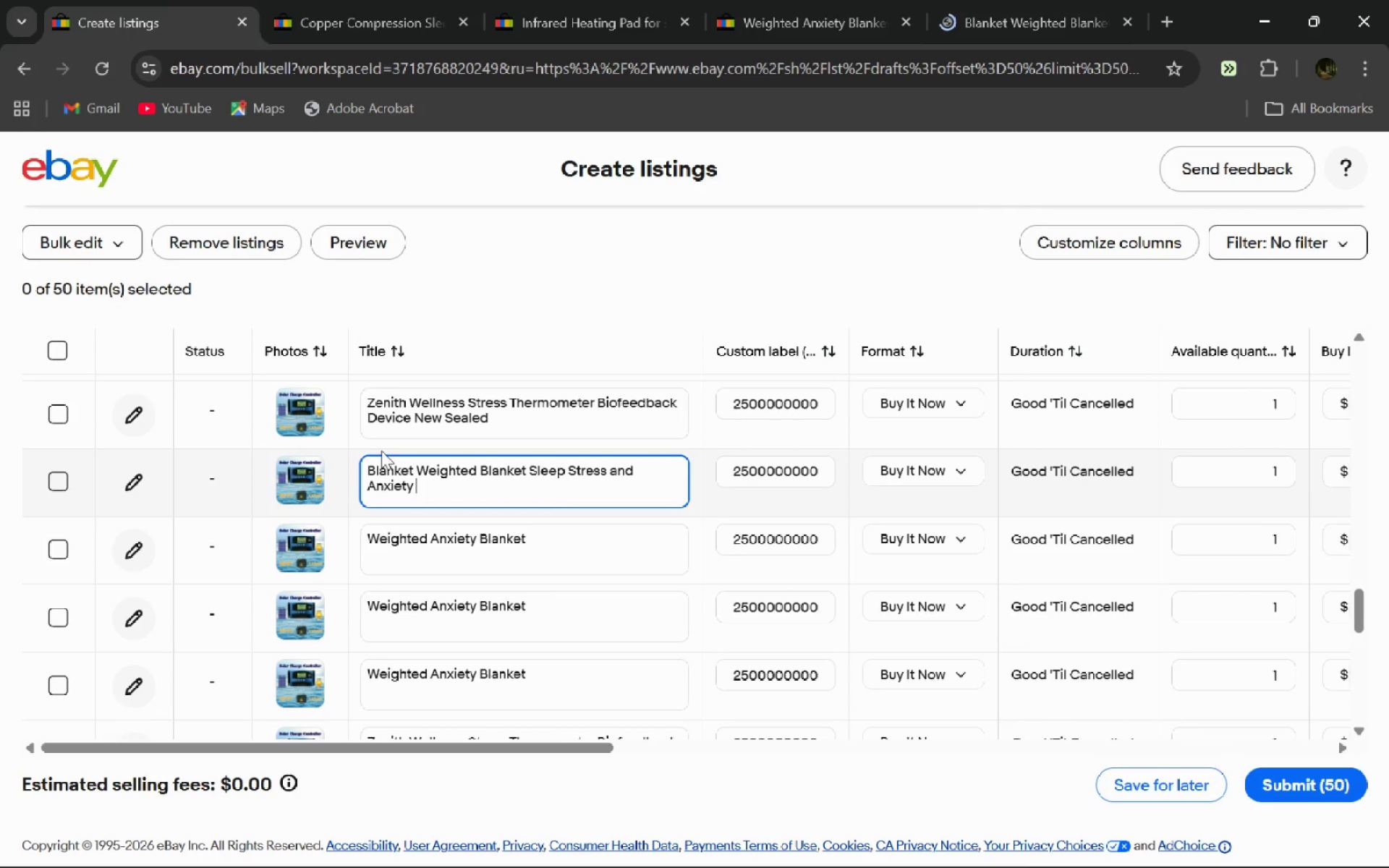 
left_click([370, 462])
 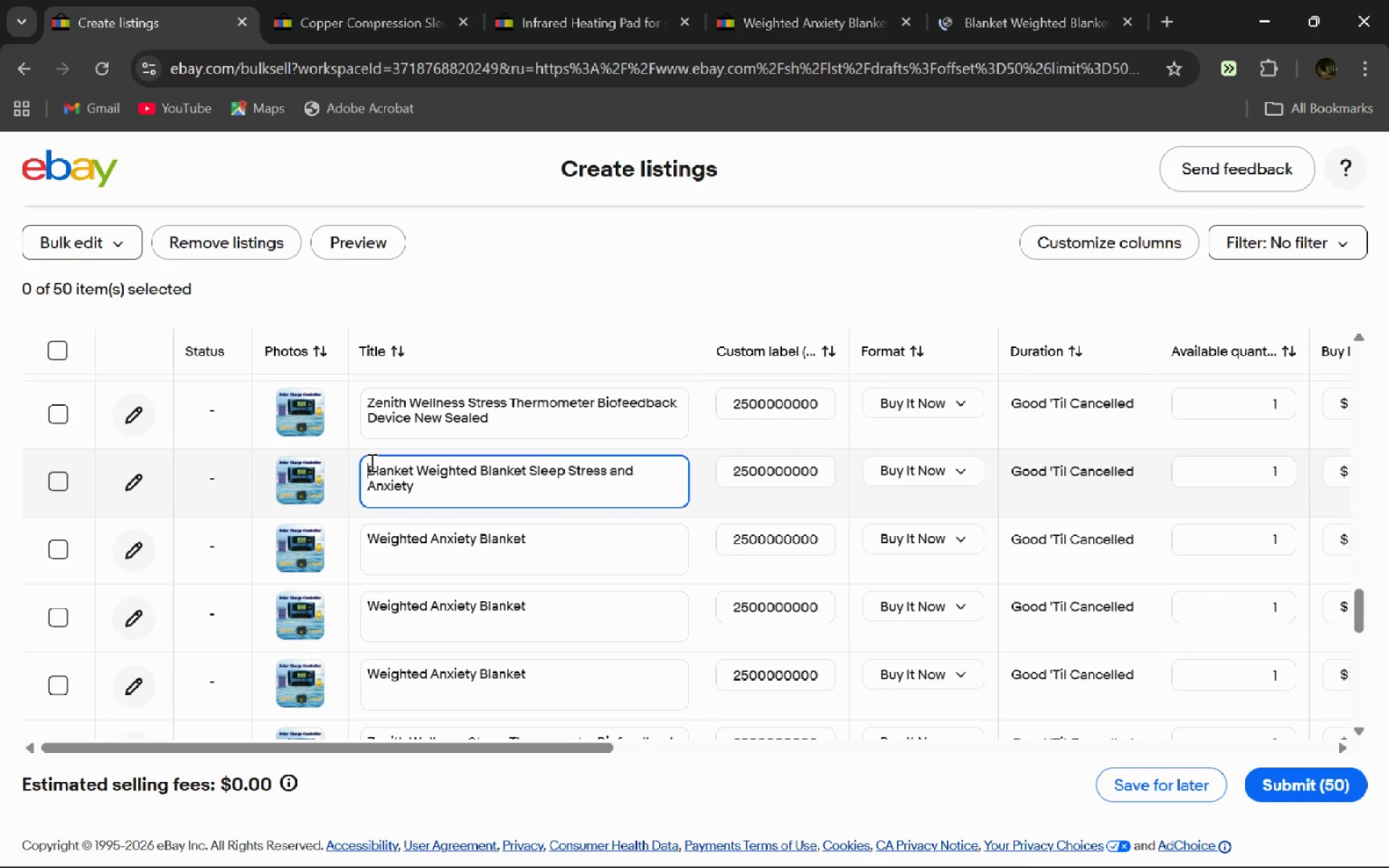 
type(Zenith Wellness )
 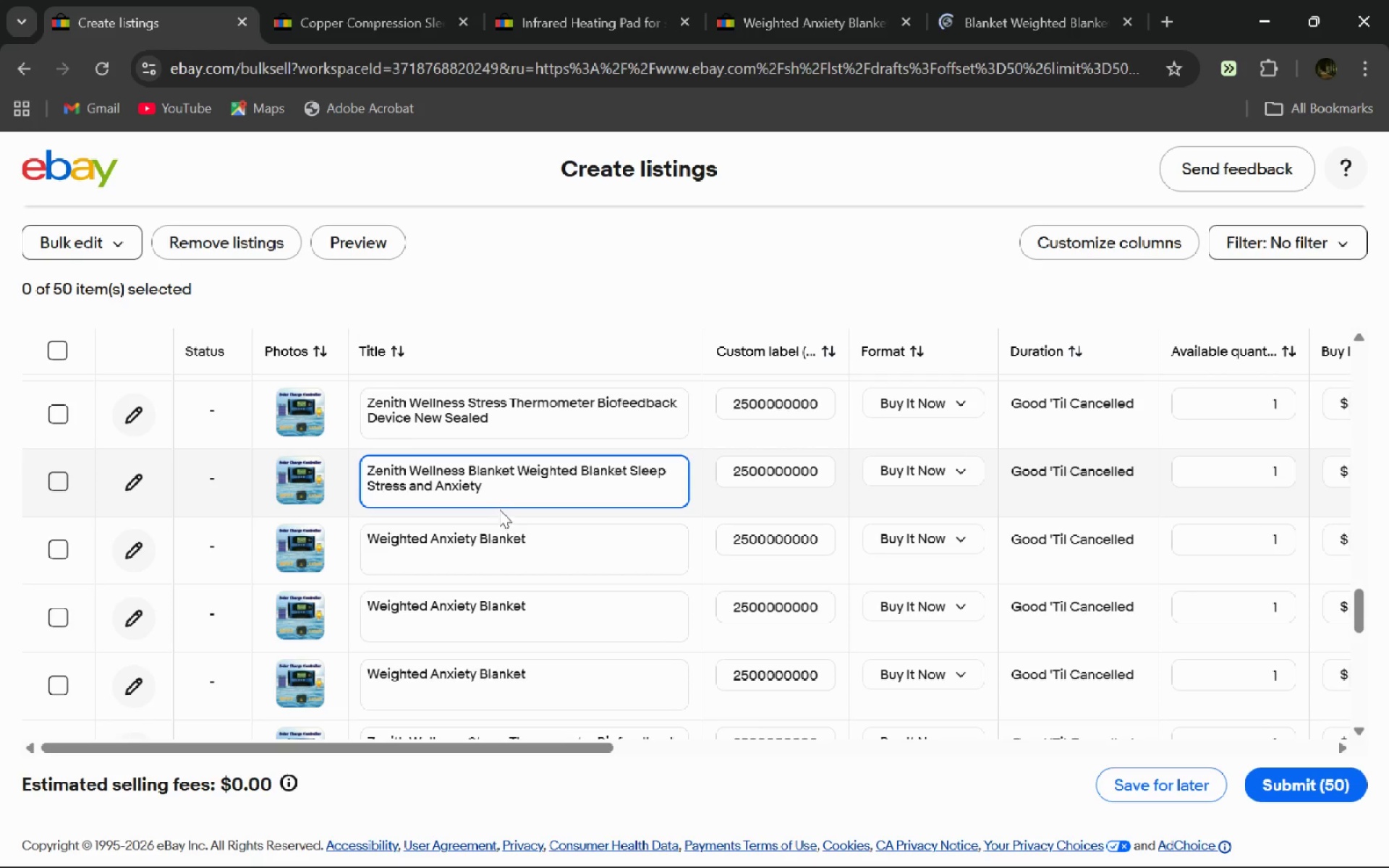 
key(Control+A)
 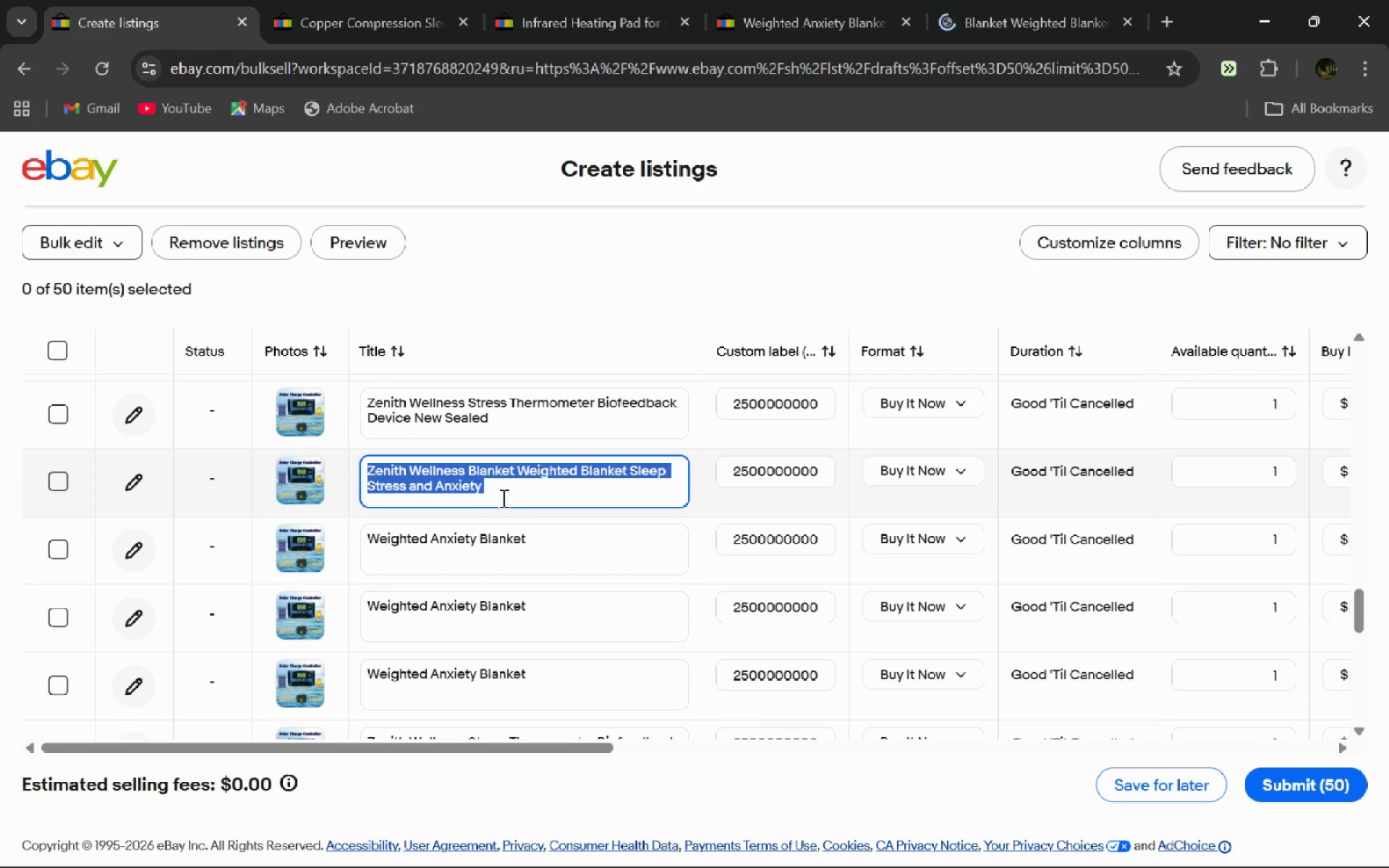 
key(Control+C)
 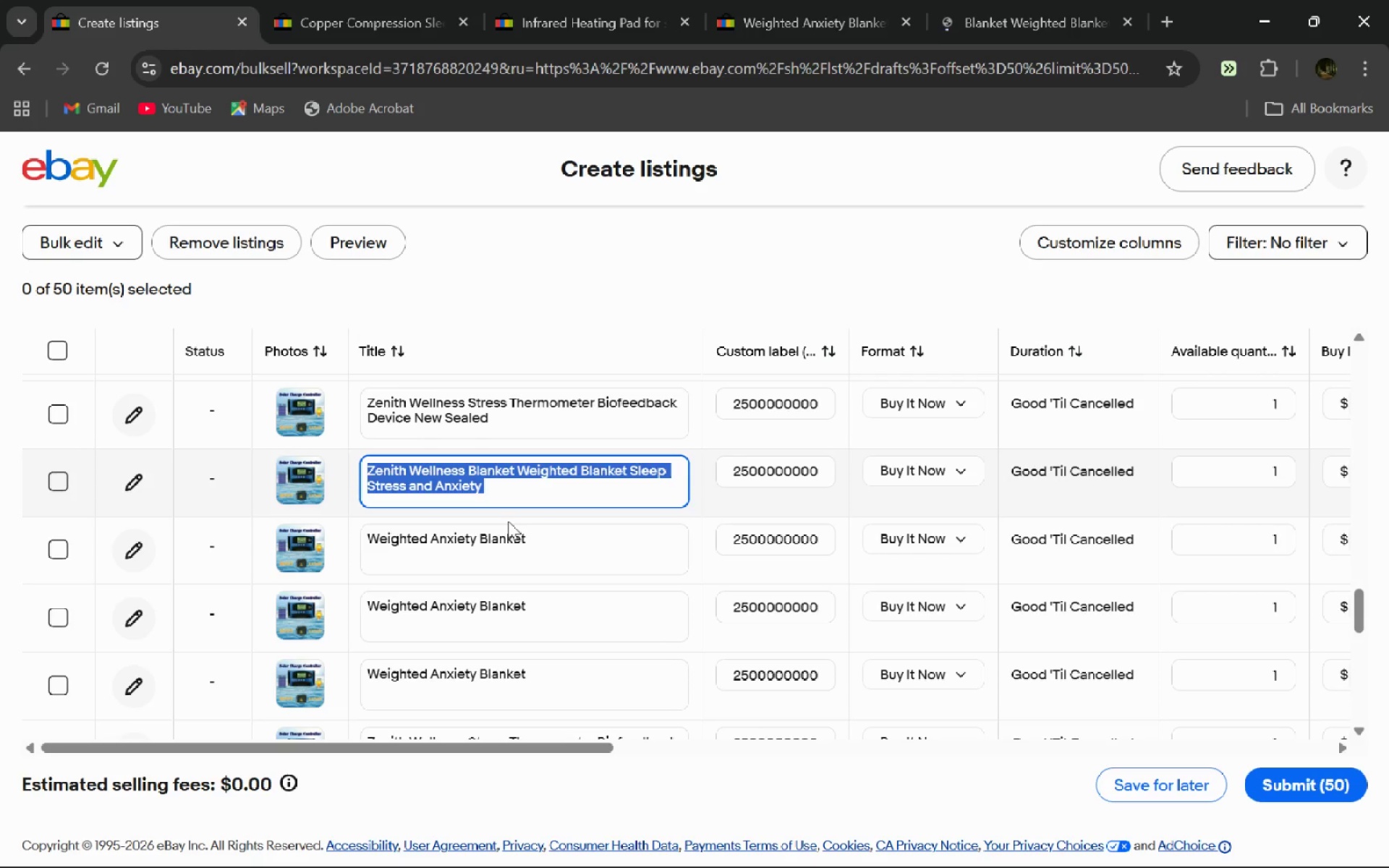 
left_click([508, 521])
 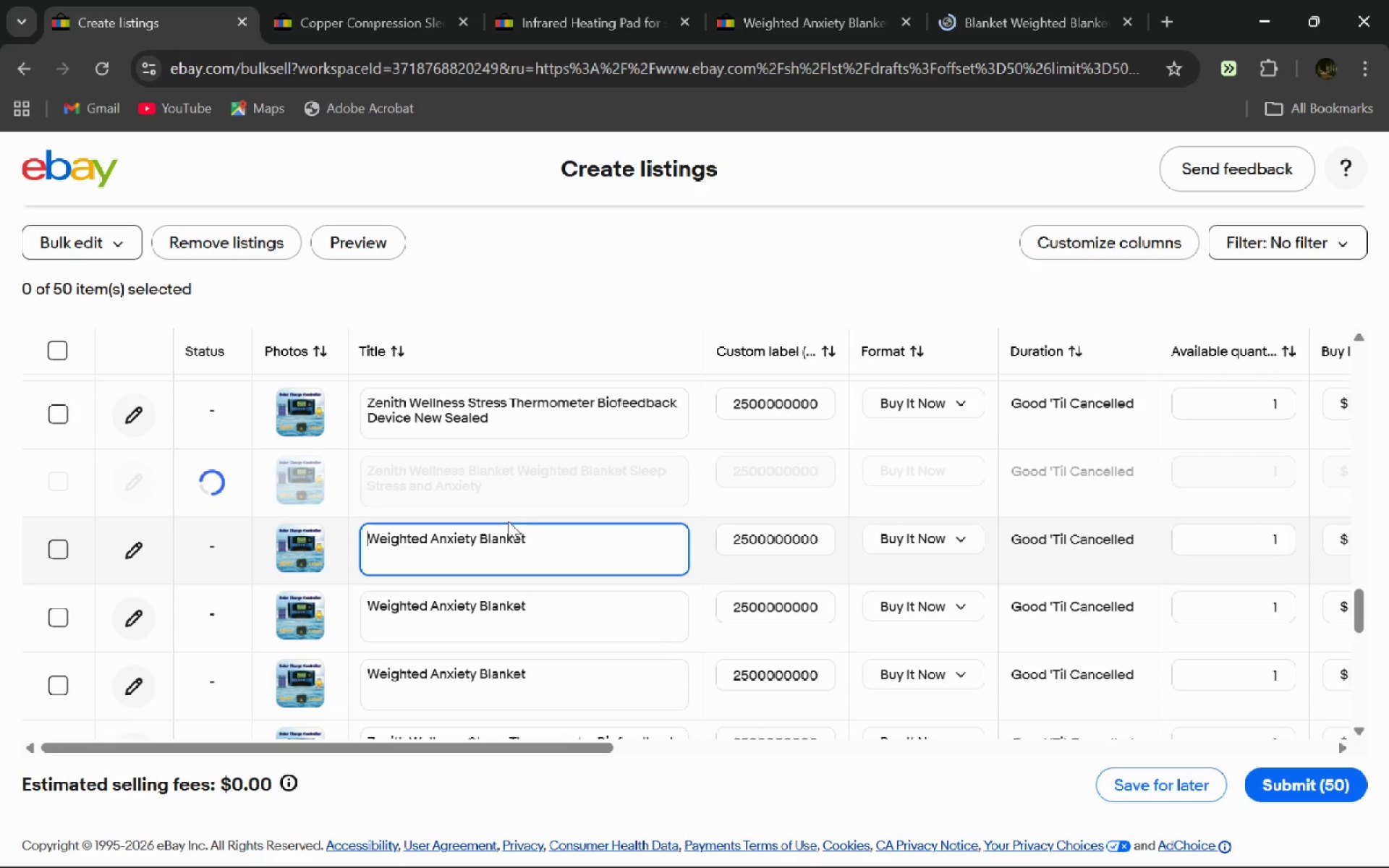 
key(Control+A)
 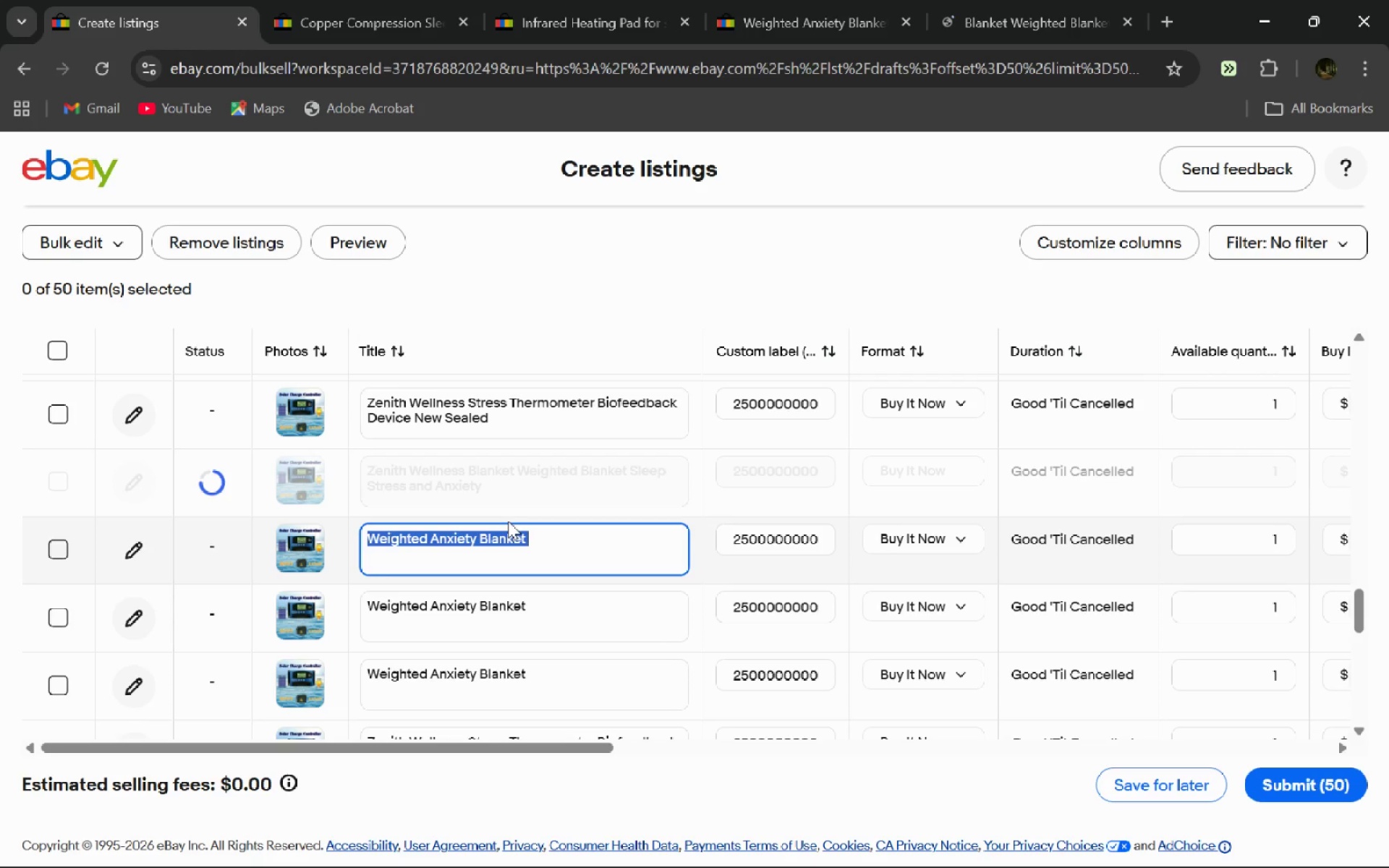 
key(Control+V)
 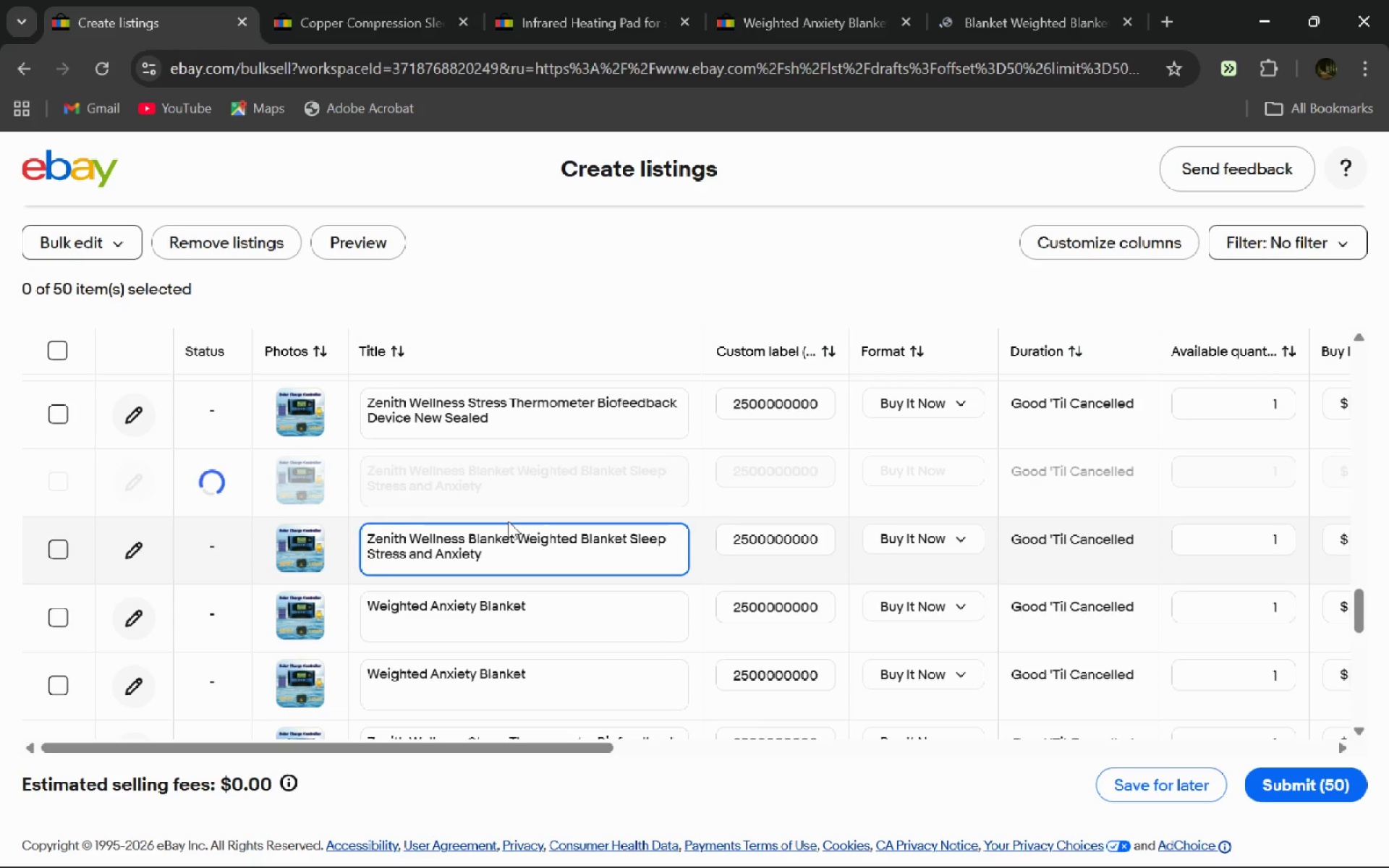 
key(Enter)
 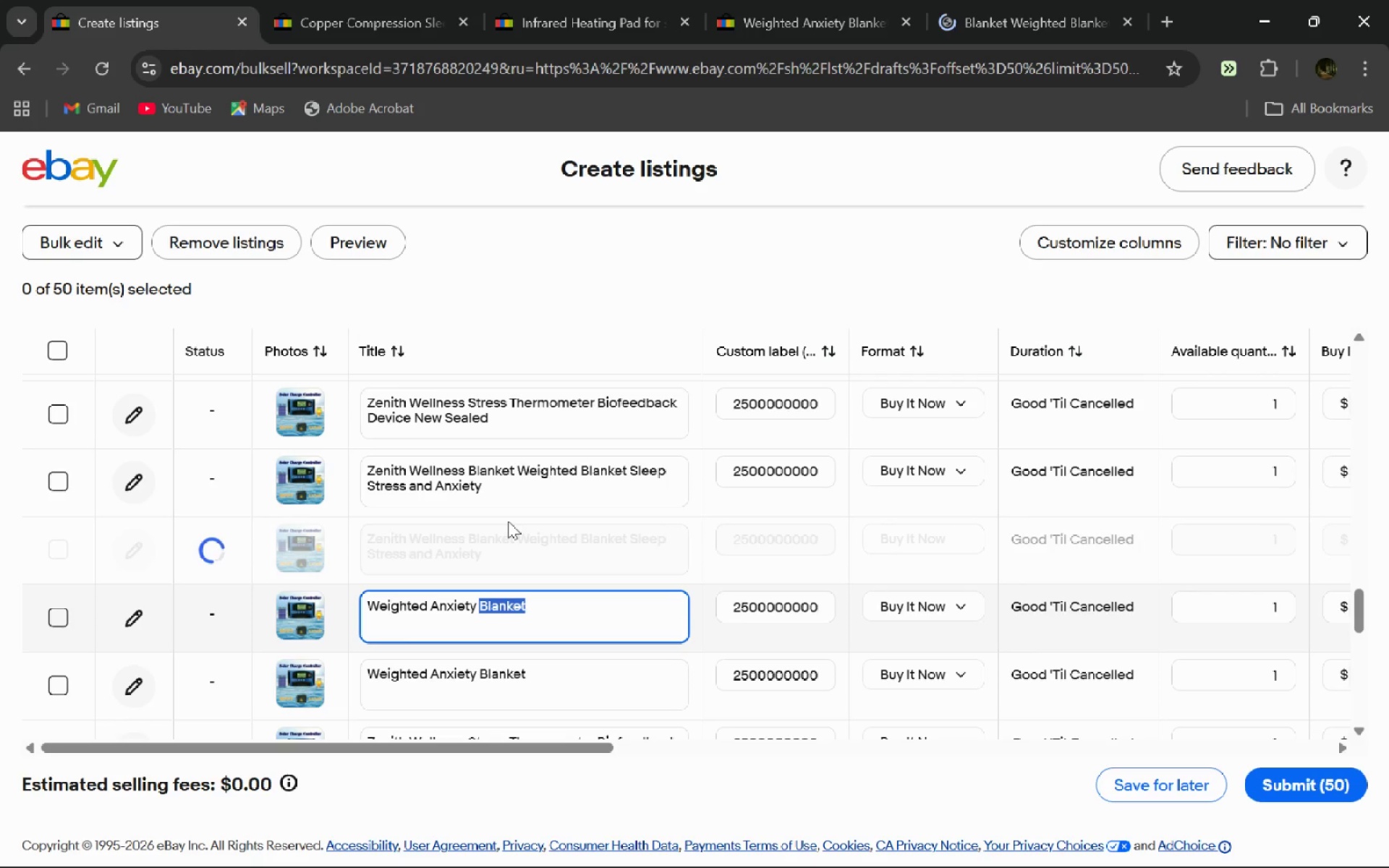 
key(Control+A)
 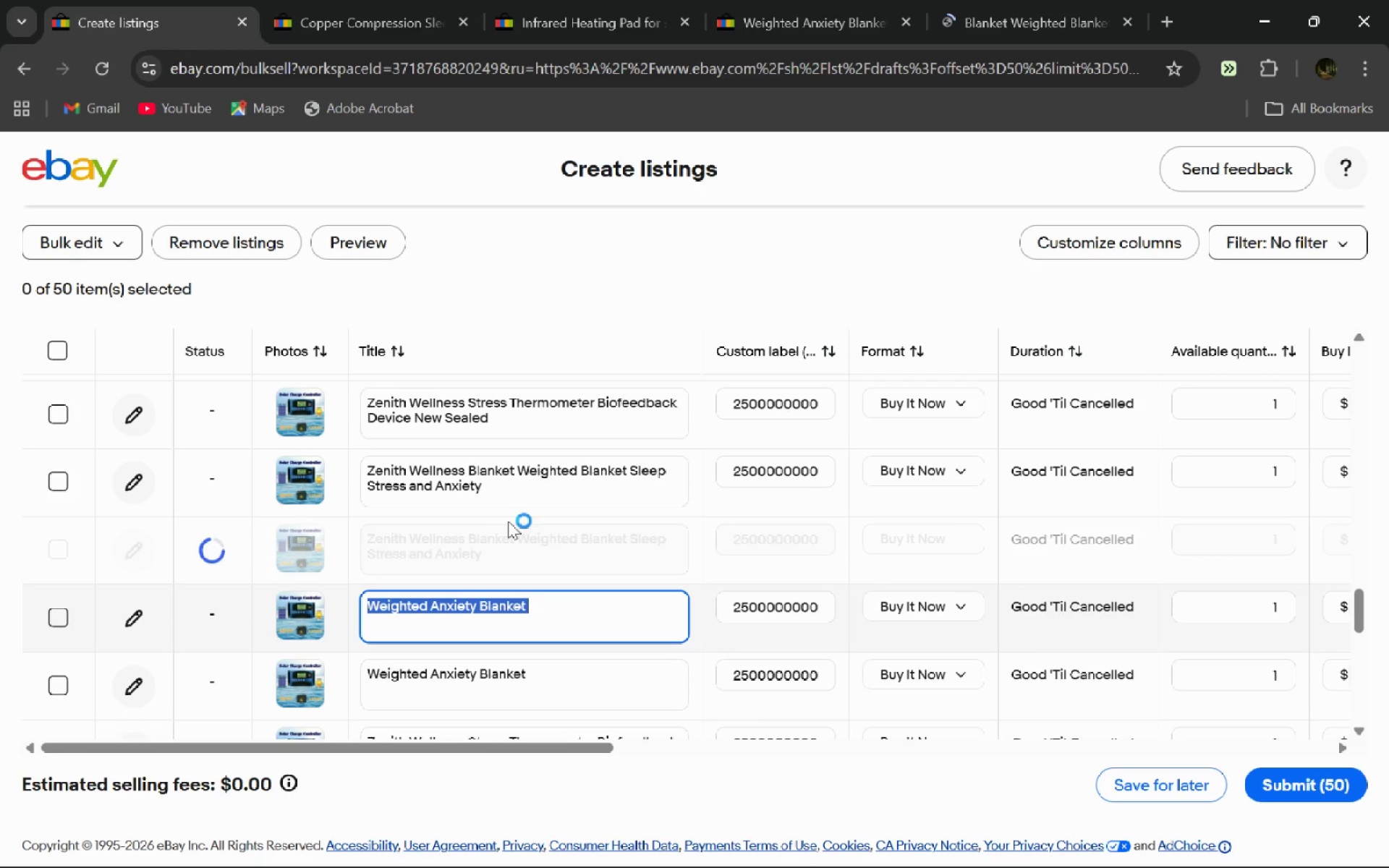 
key(Control+V)
 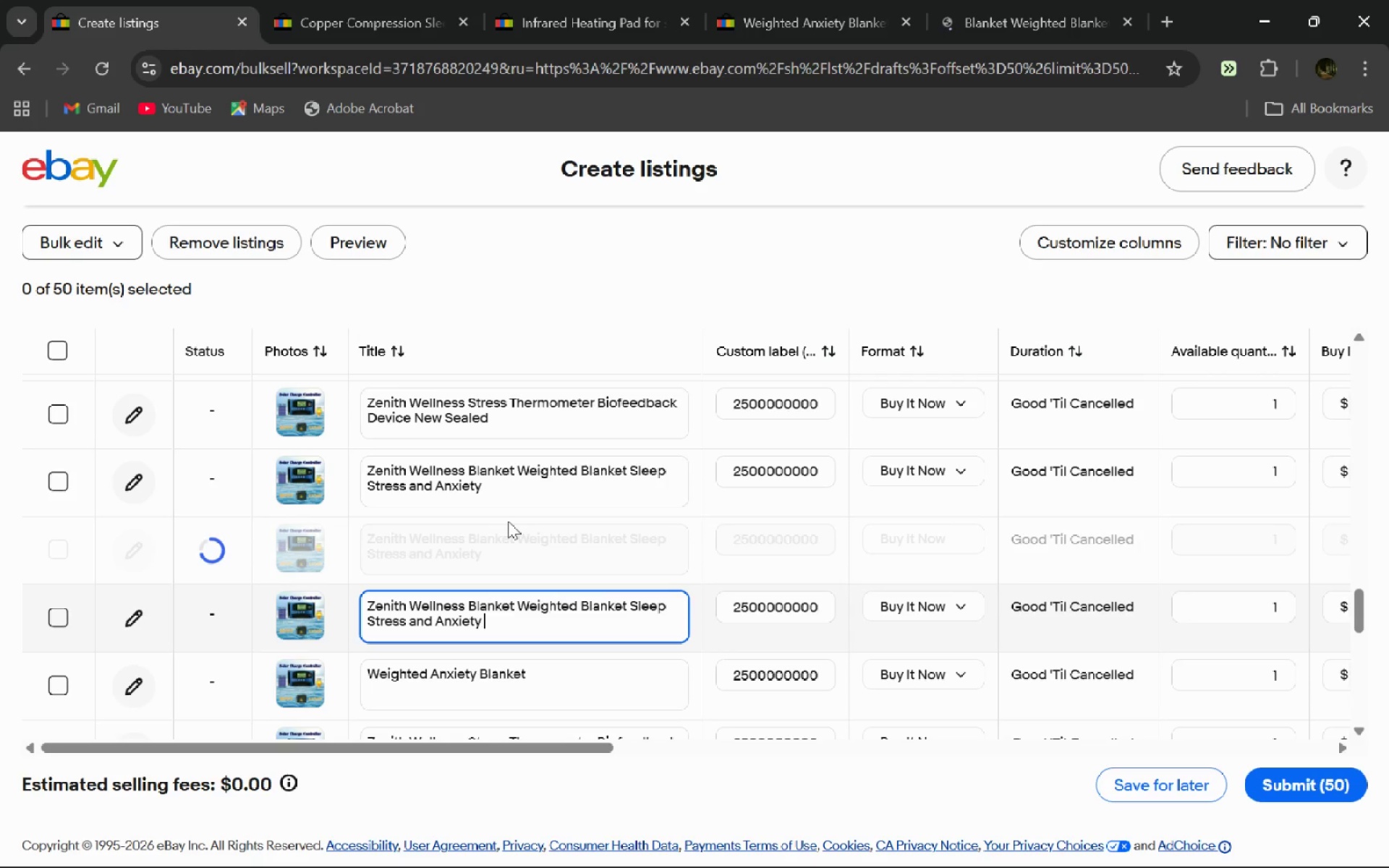 
key(Enter)
 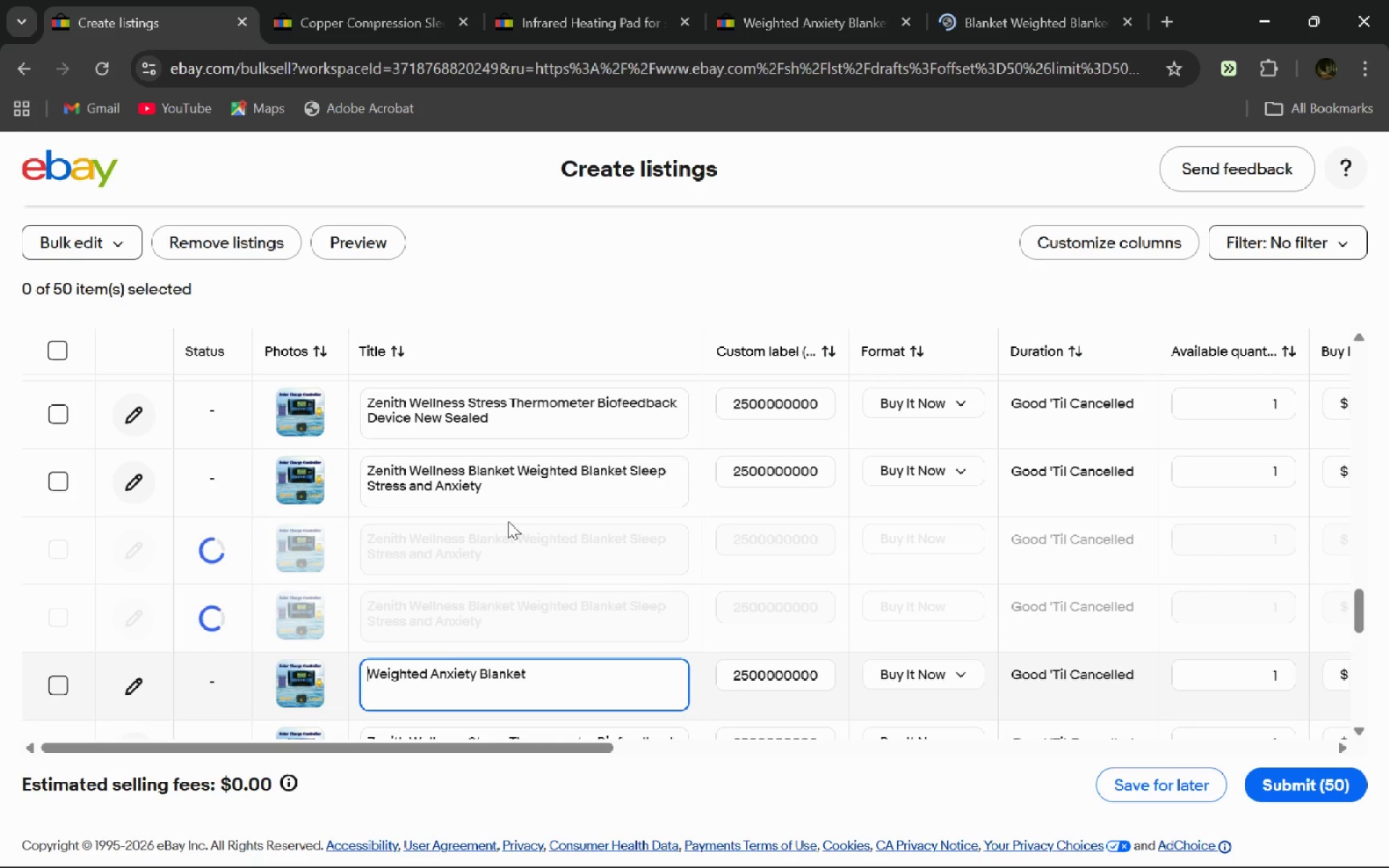 
key(Control+V)
 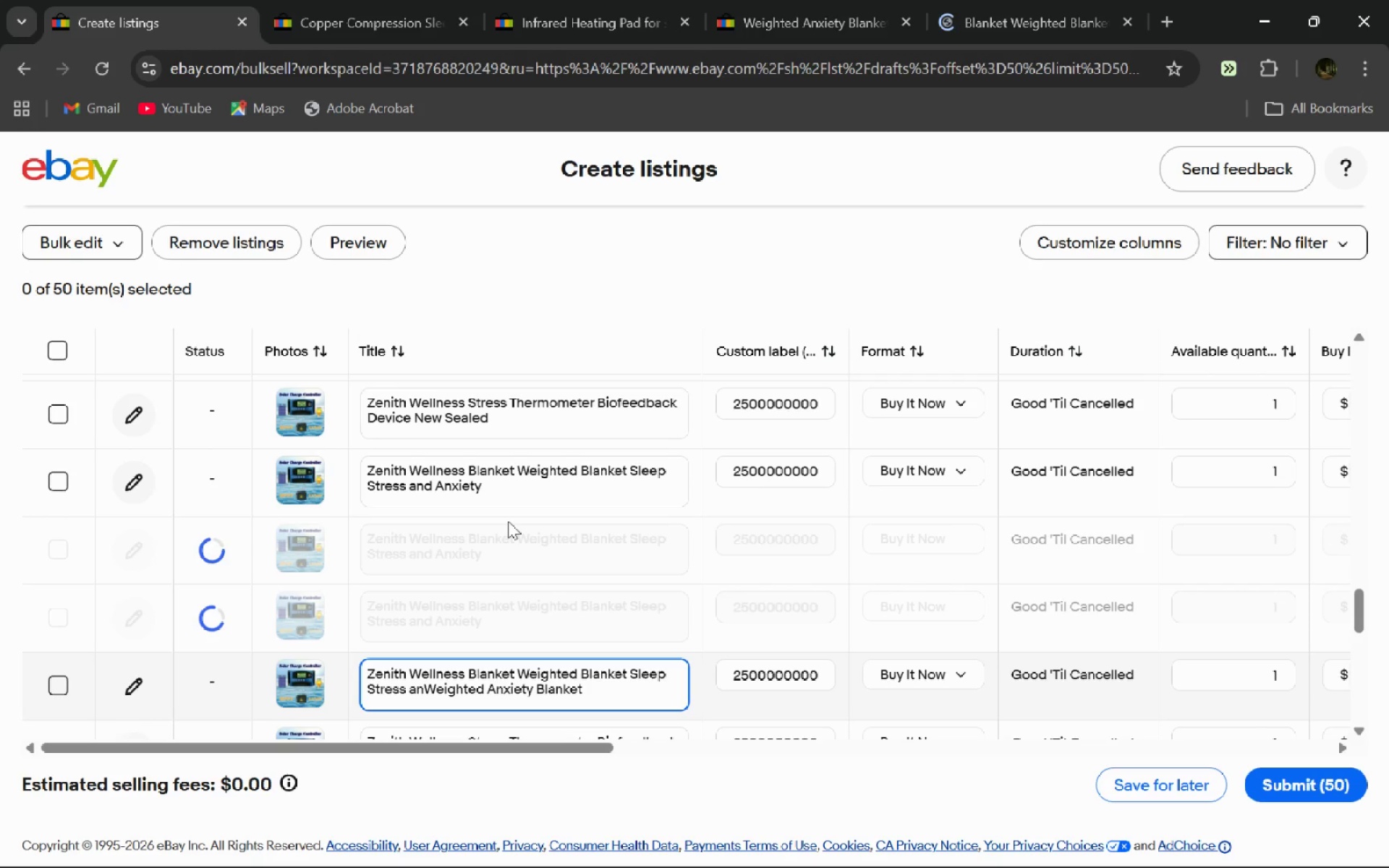 
key(Control+Z)
 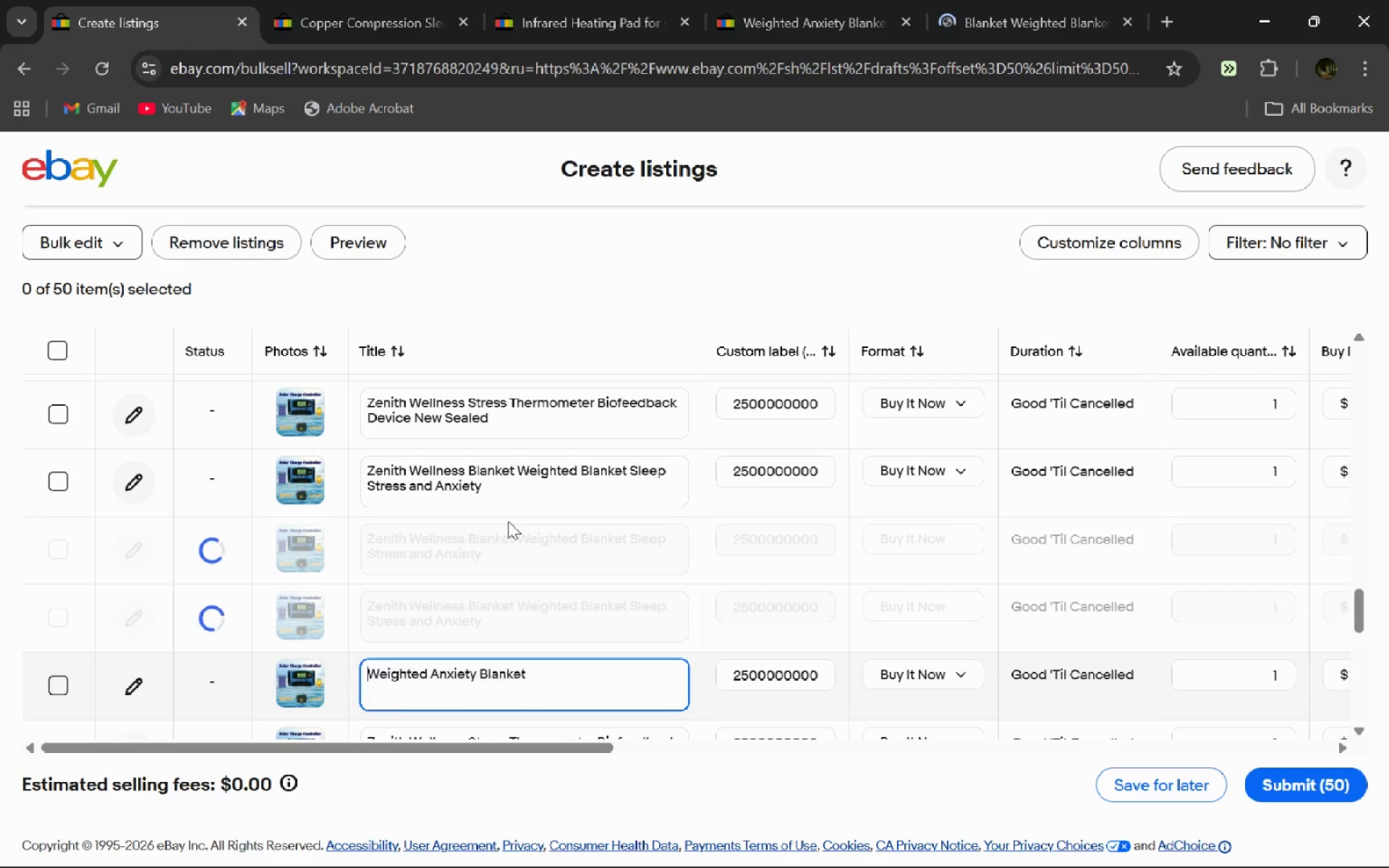 
key(Control+A)
 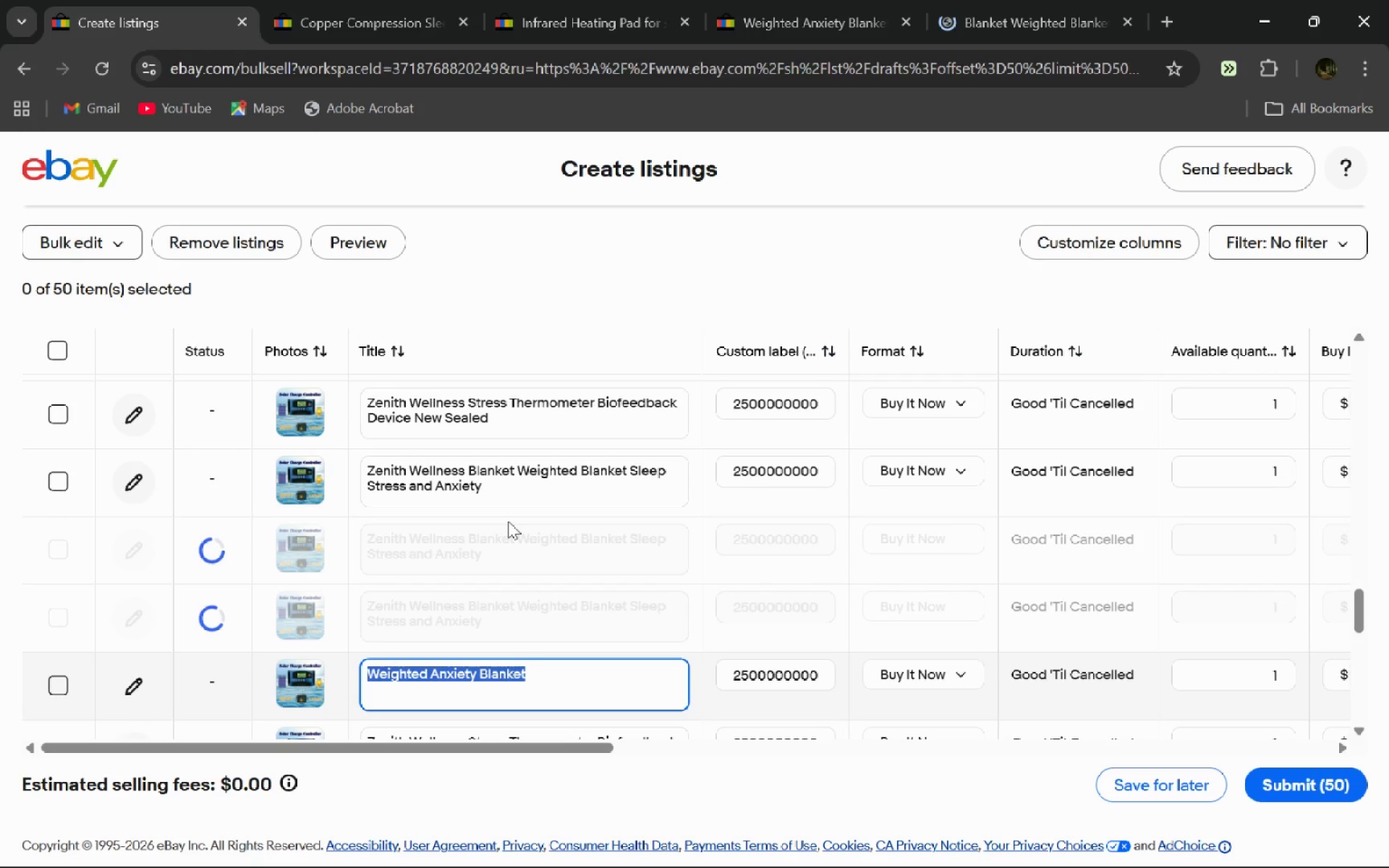 
key(Control+V)
 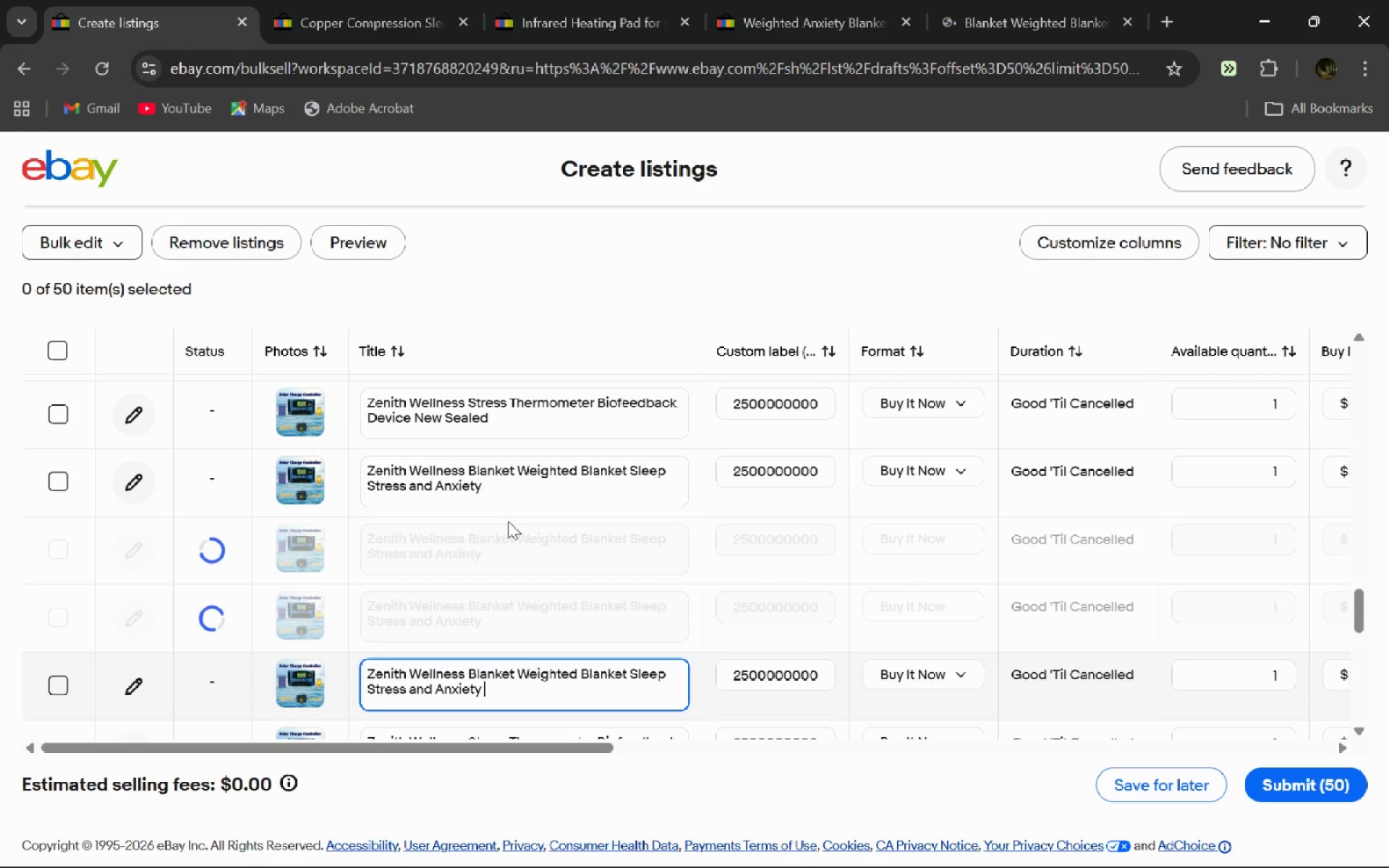 
key(Enter)
 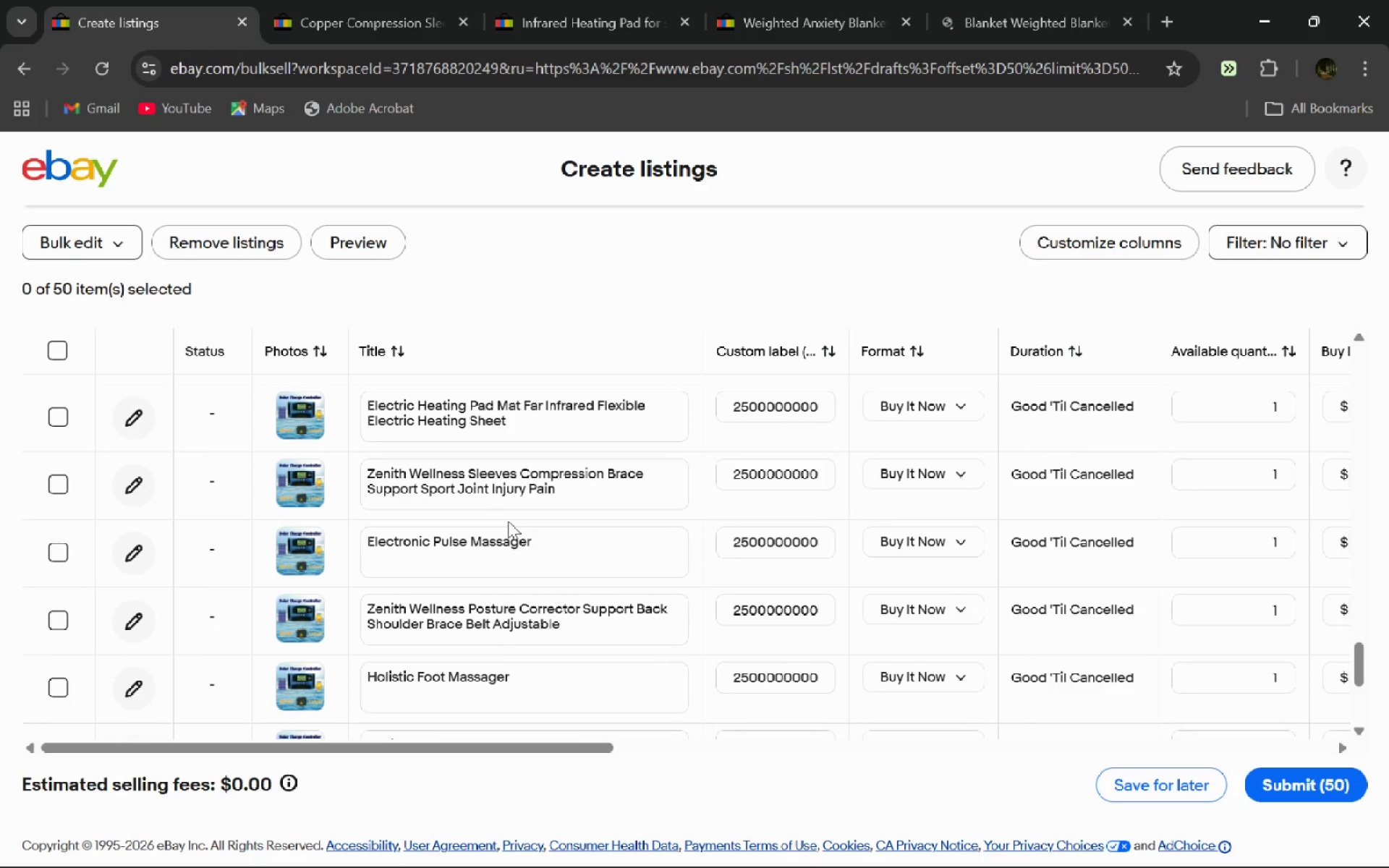 
left_click([508, 521])
 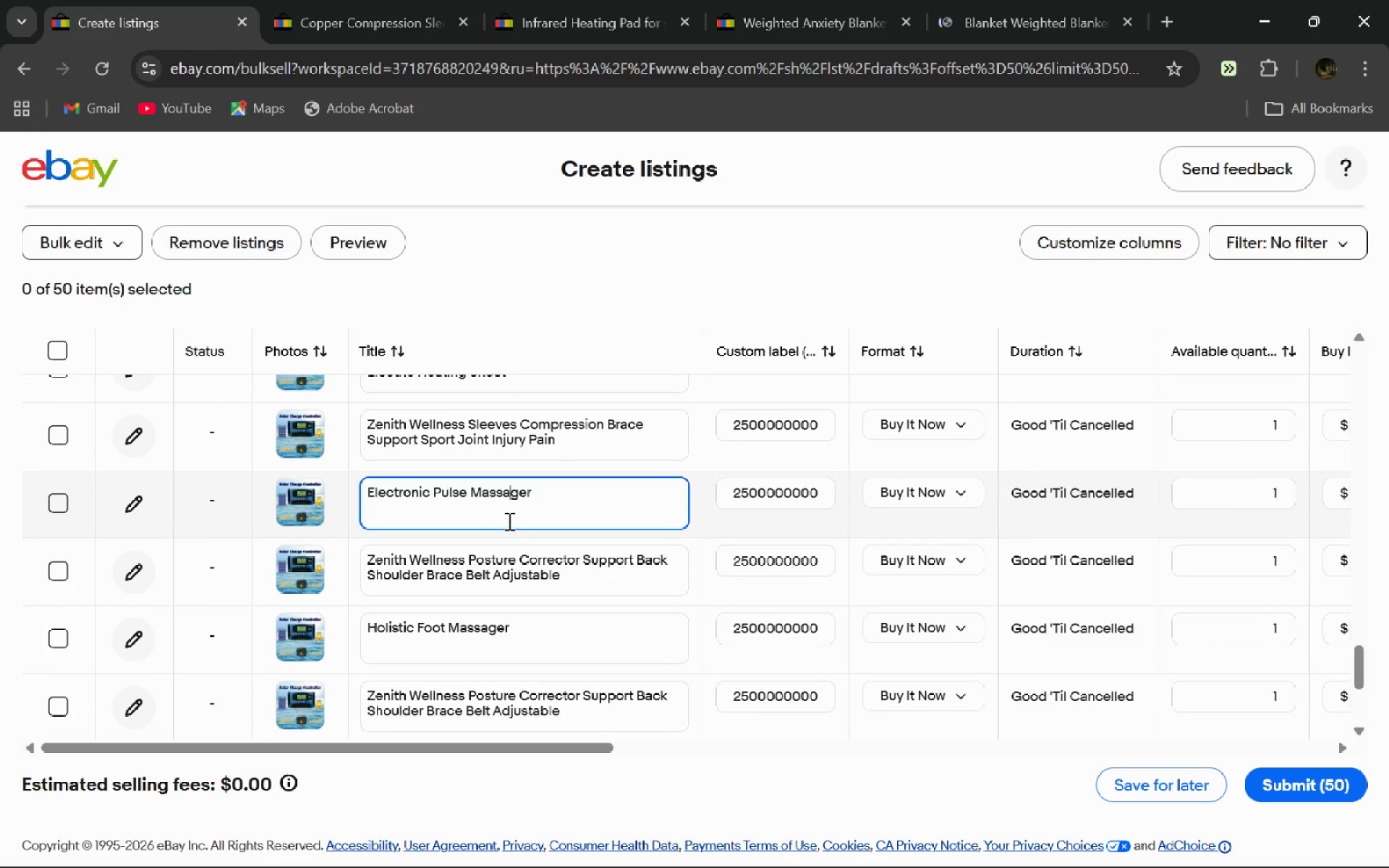 
key(Control+A)
 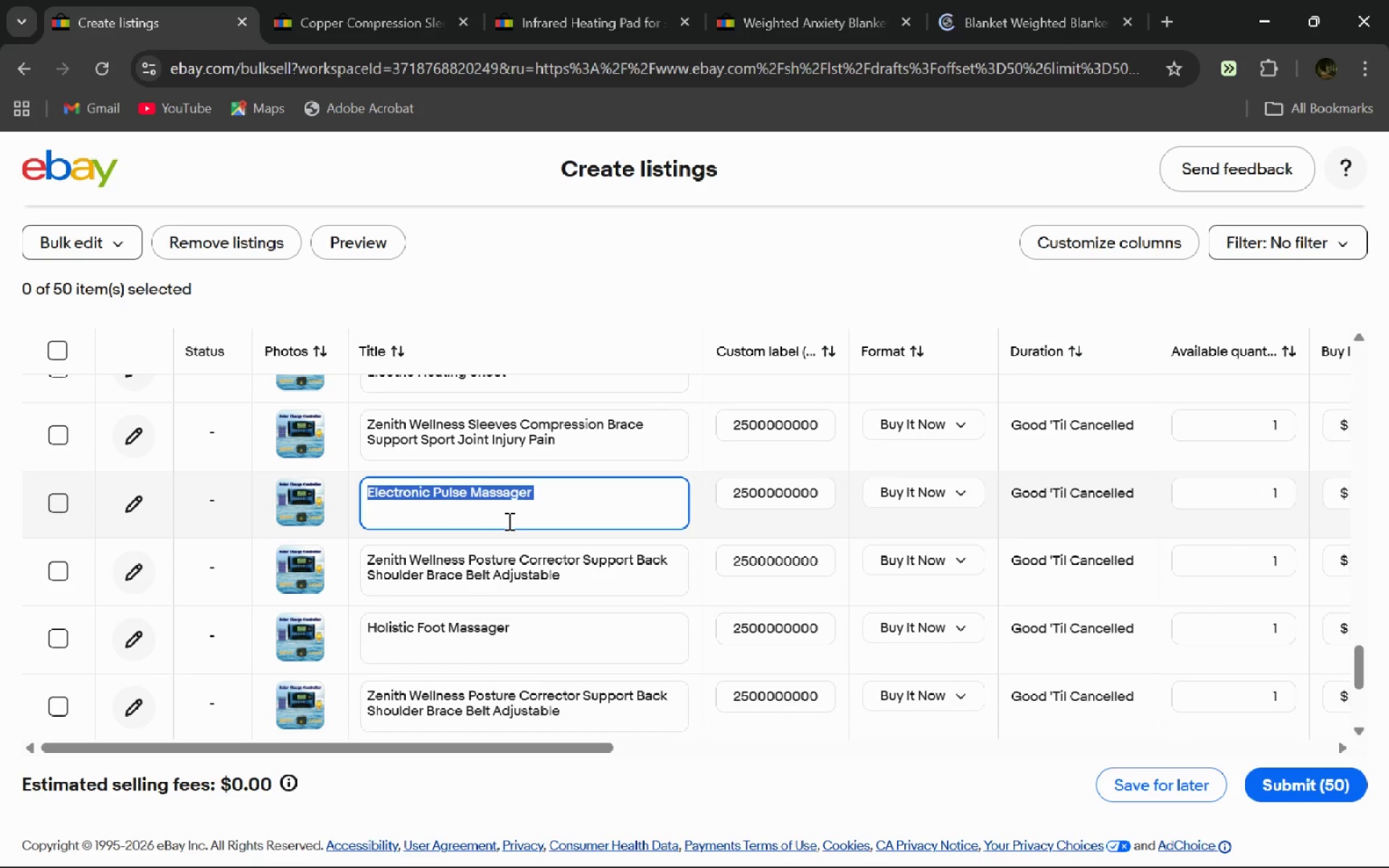 
key(Control+C)
 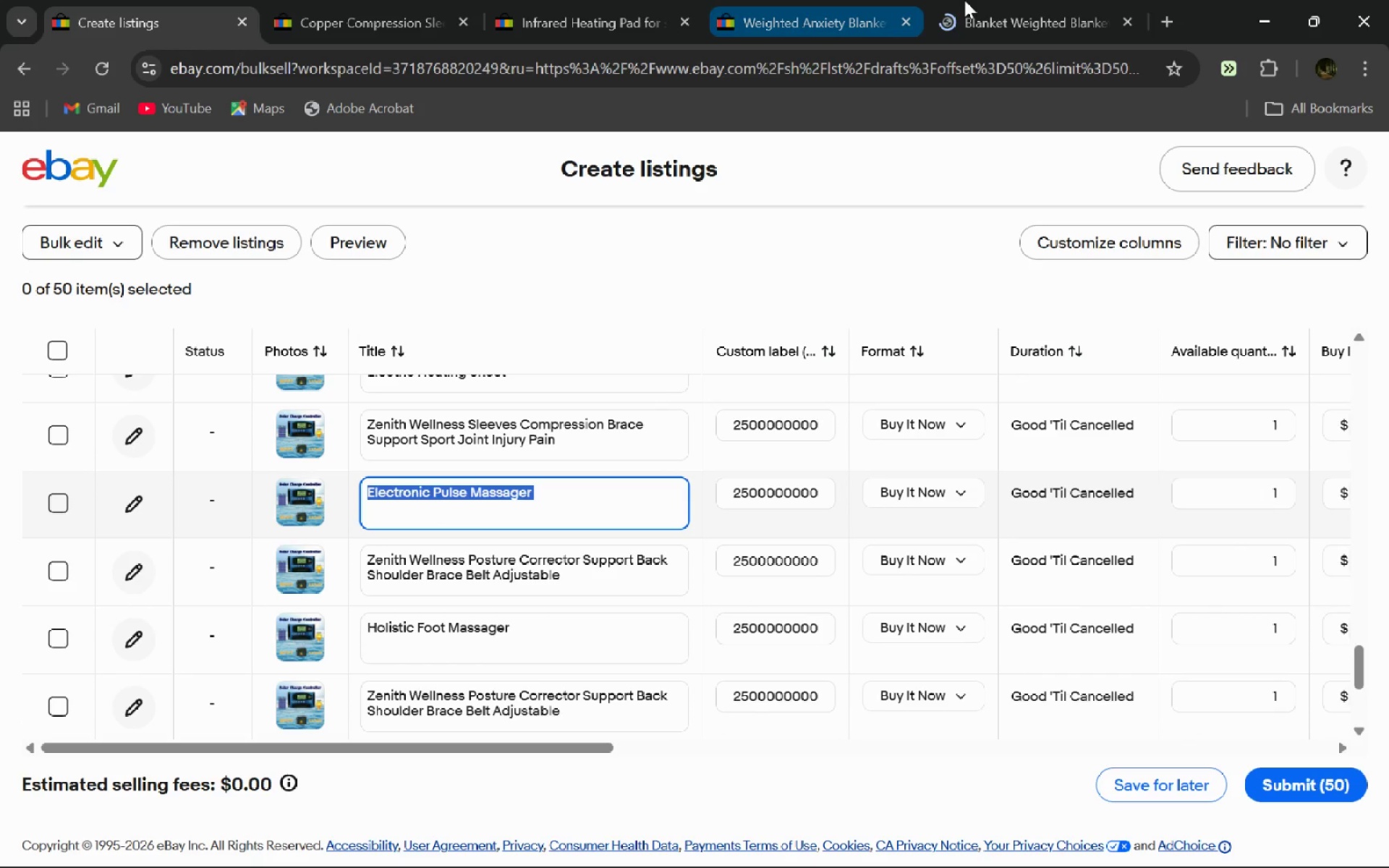 
left_click([993, 0])
 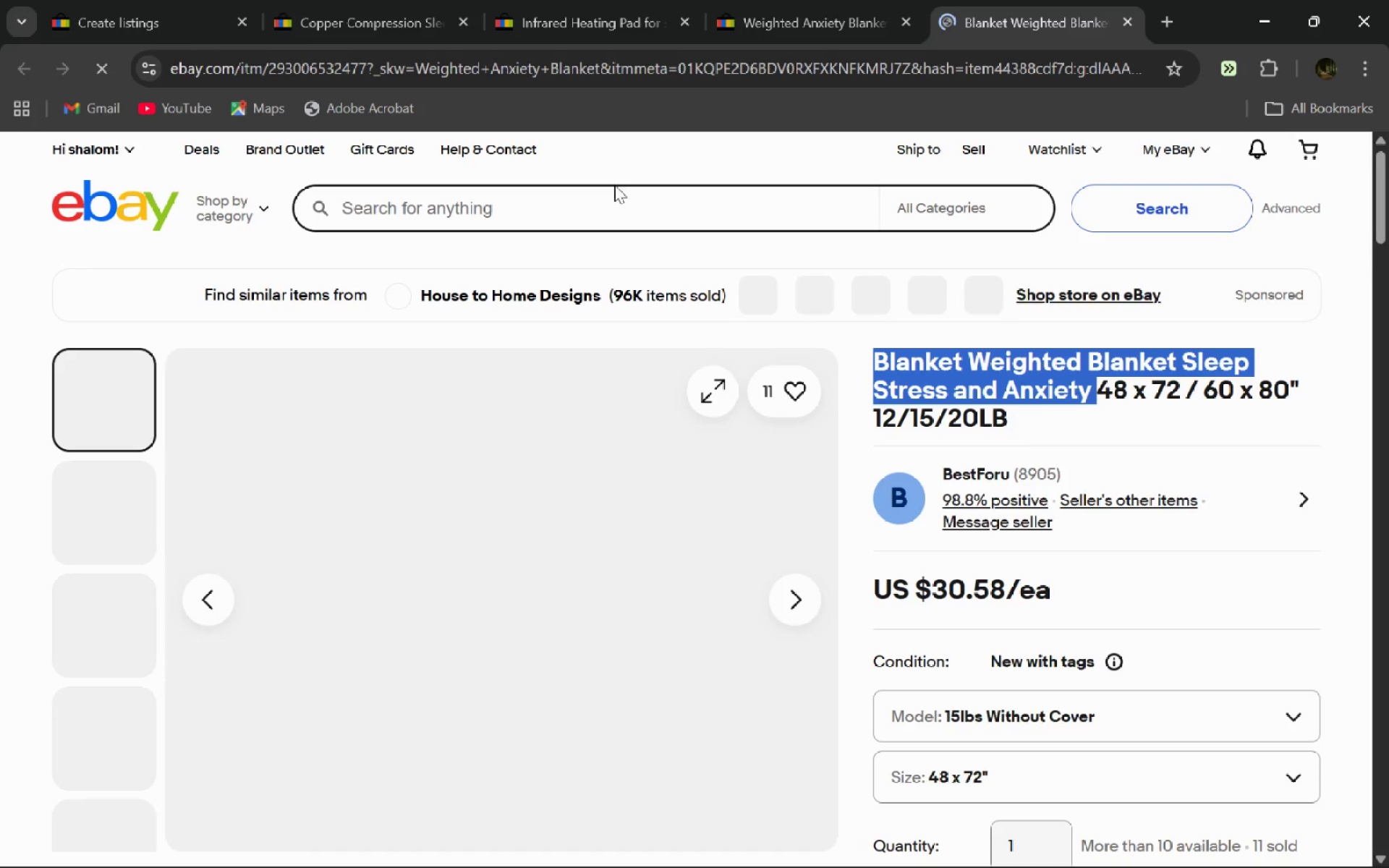 
left_click([600, 205])
 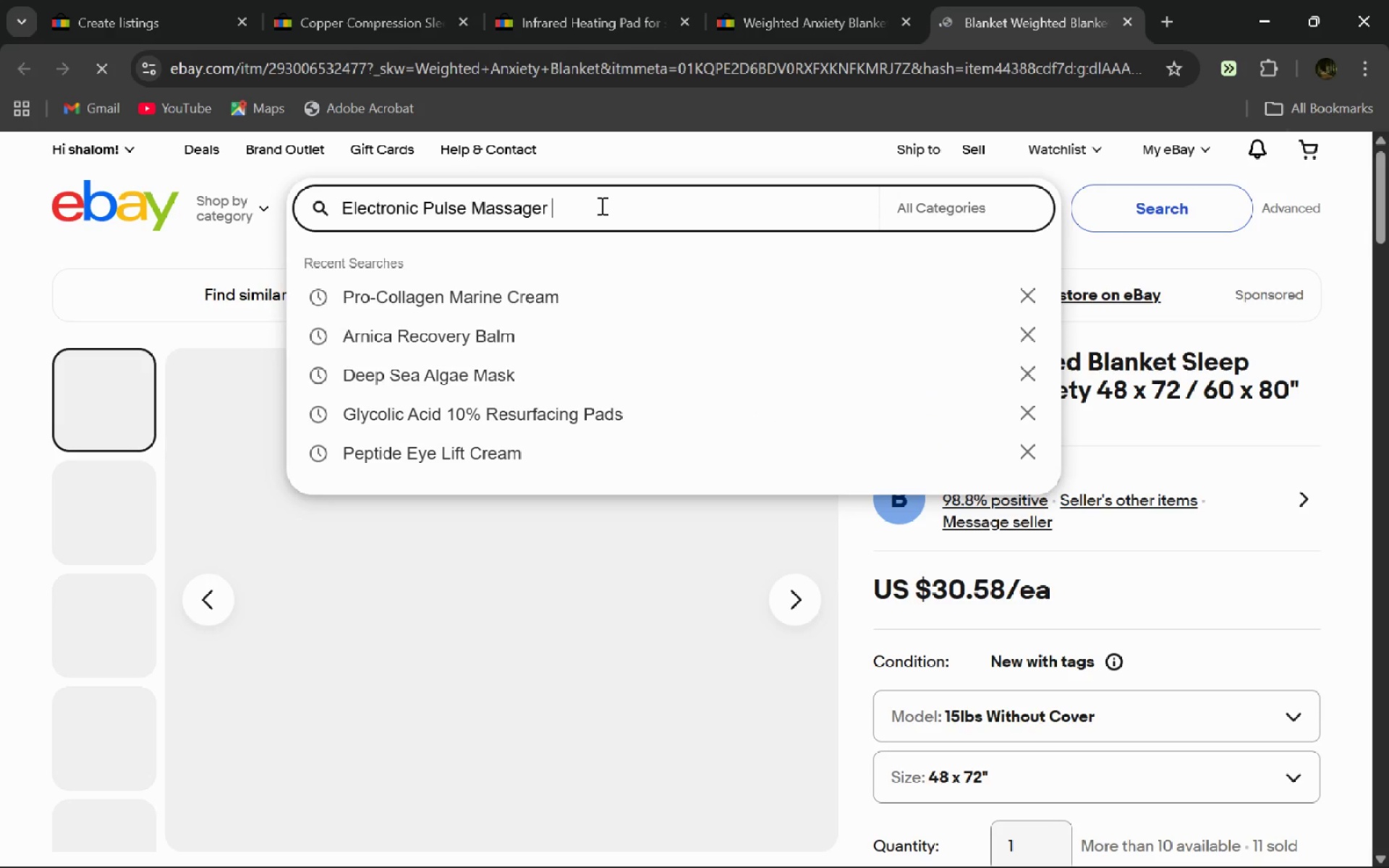 
key(Control+V)
 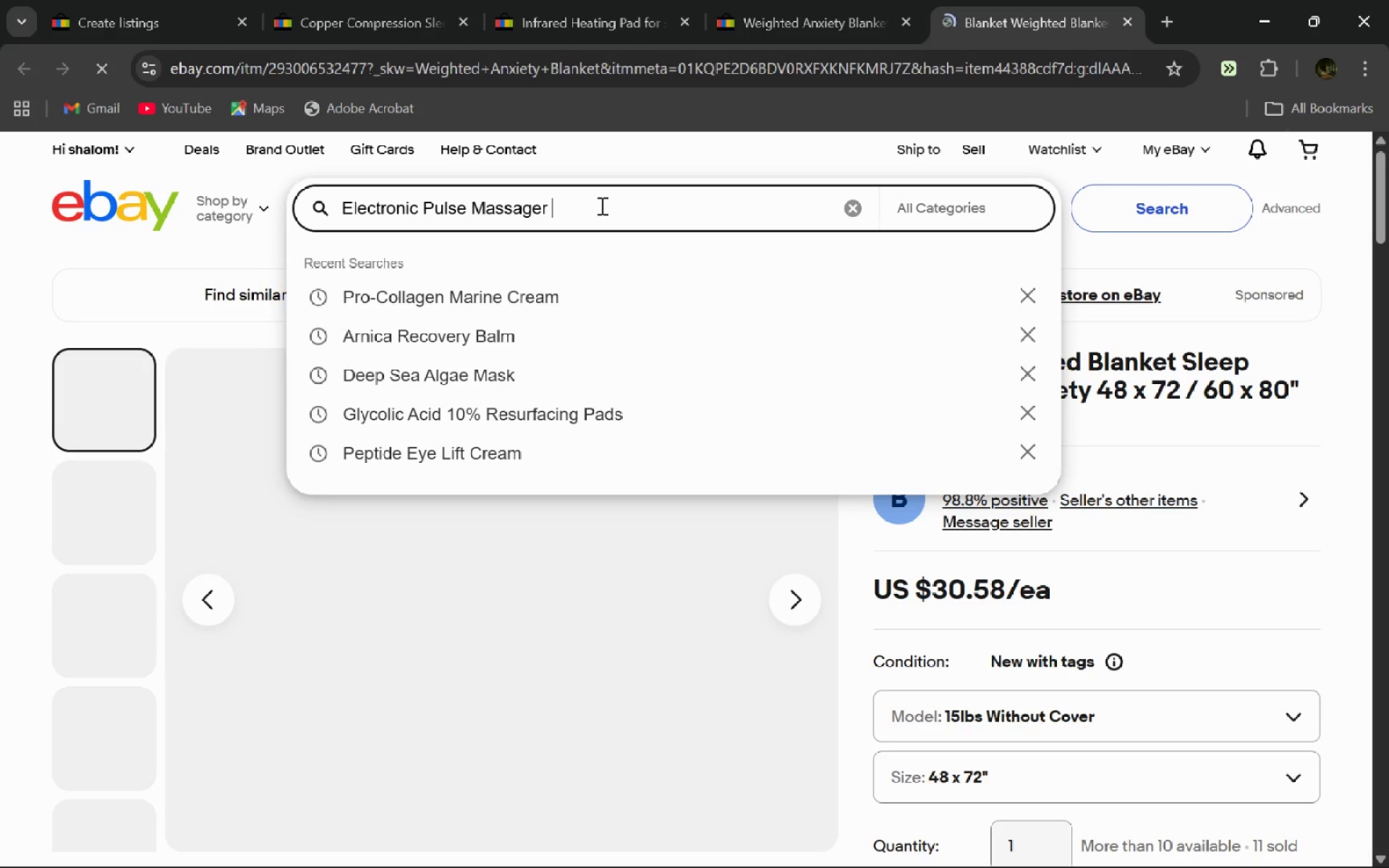 
key(Enter)
 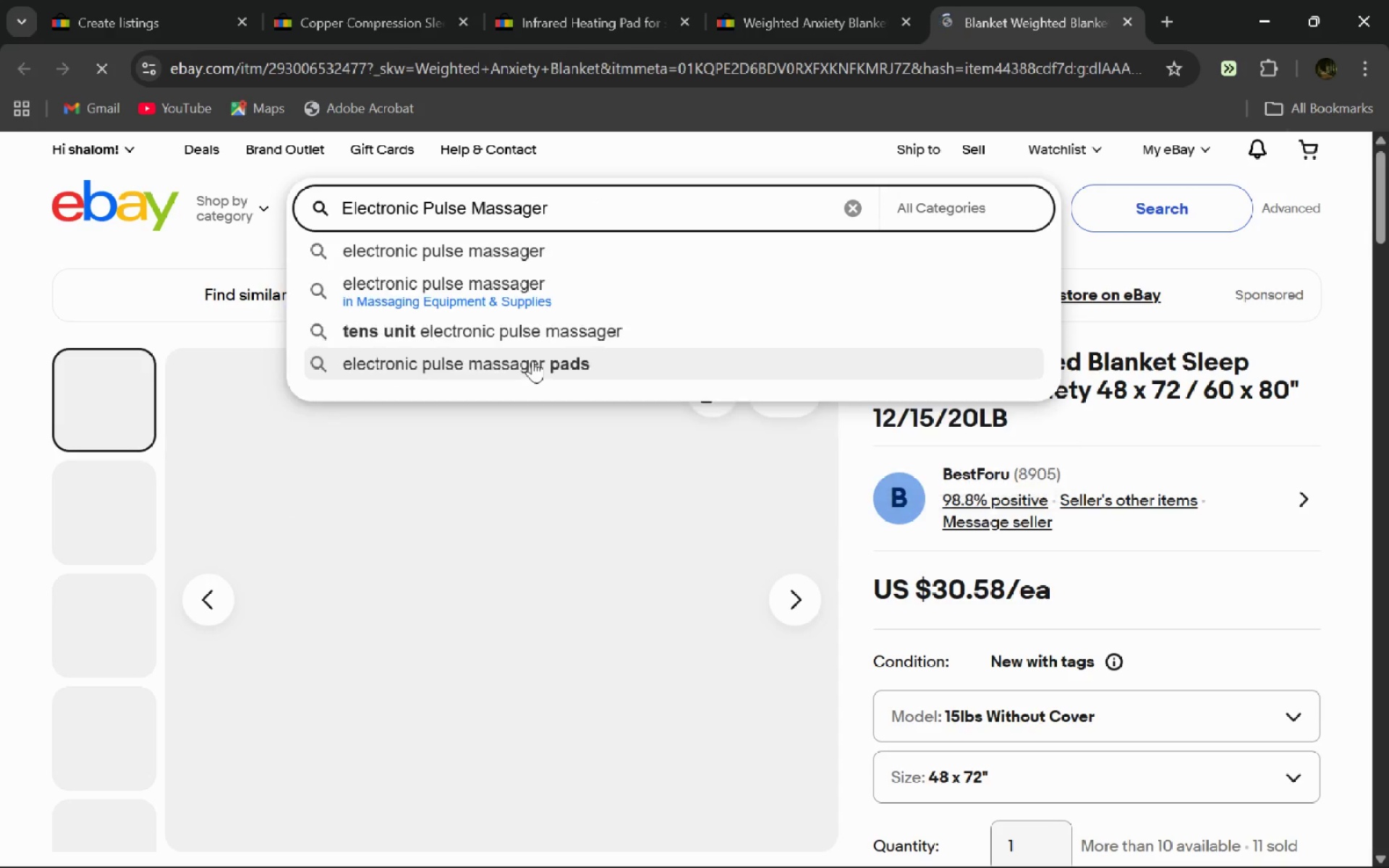 
wait(6.22)
 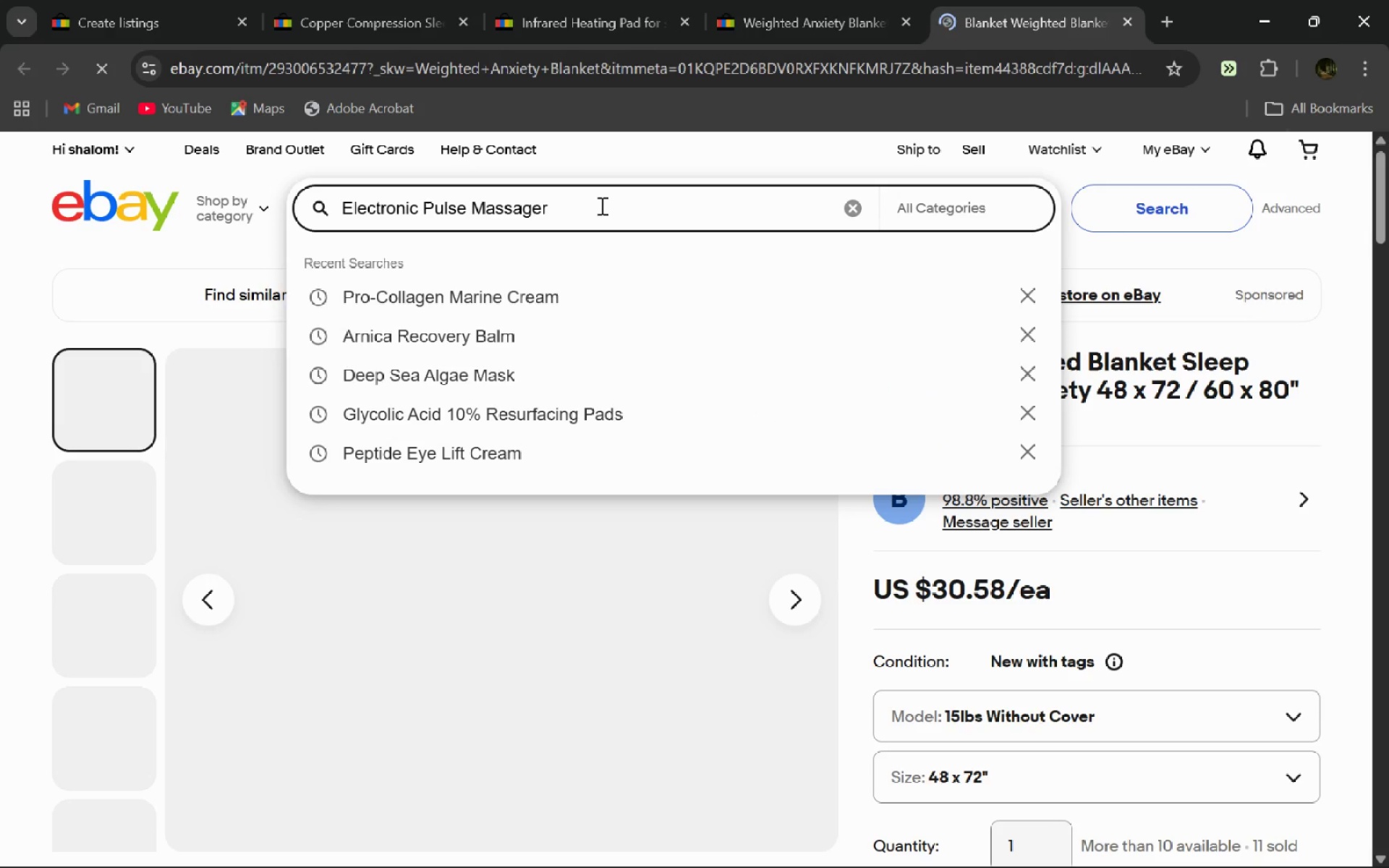 
left_click([539, 252])
 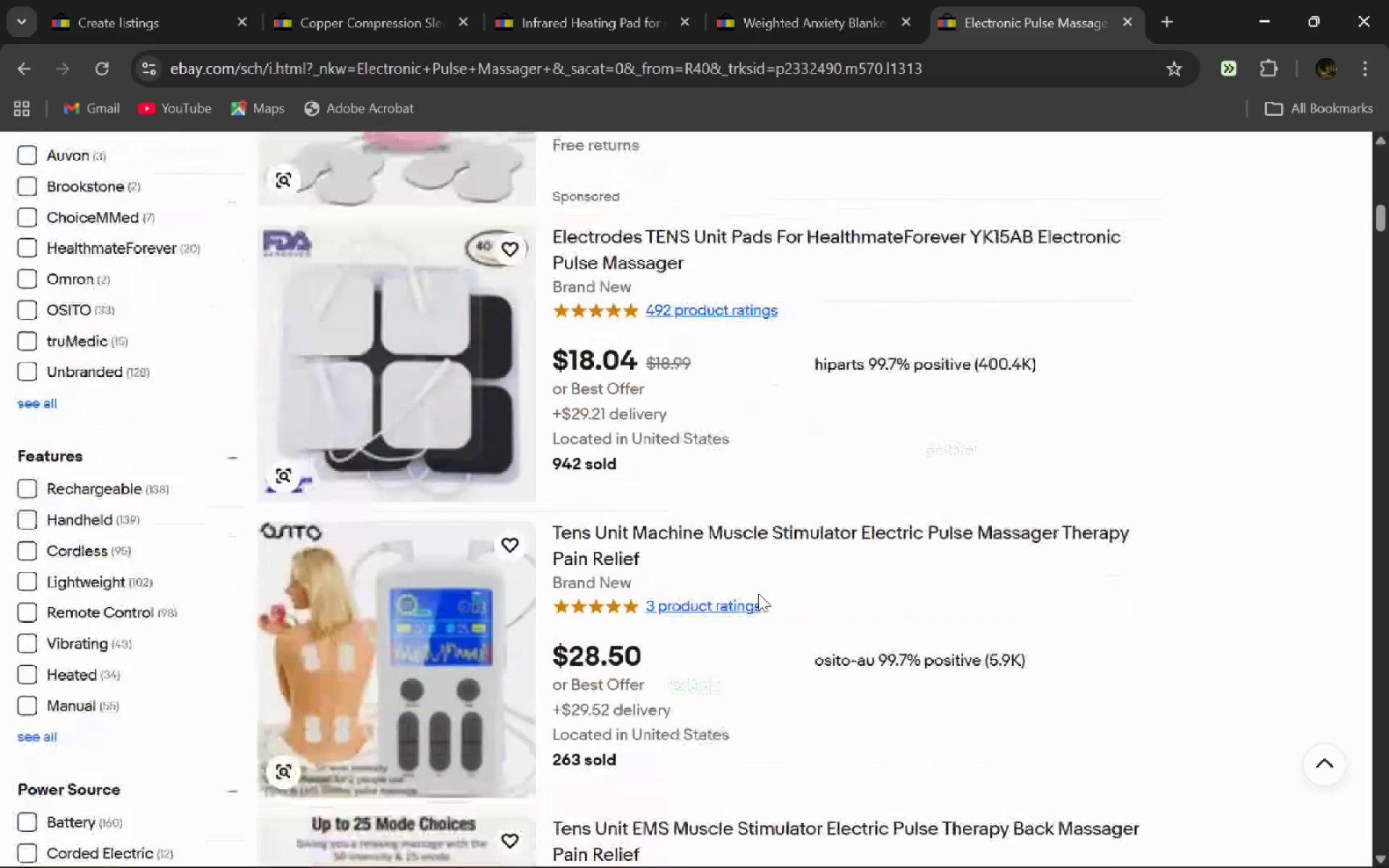 
wait(17.22)
 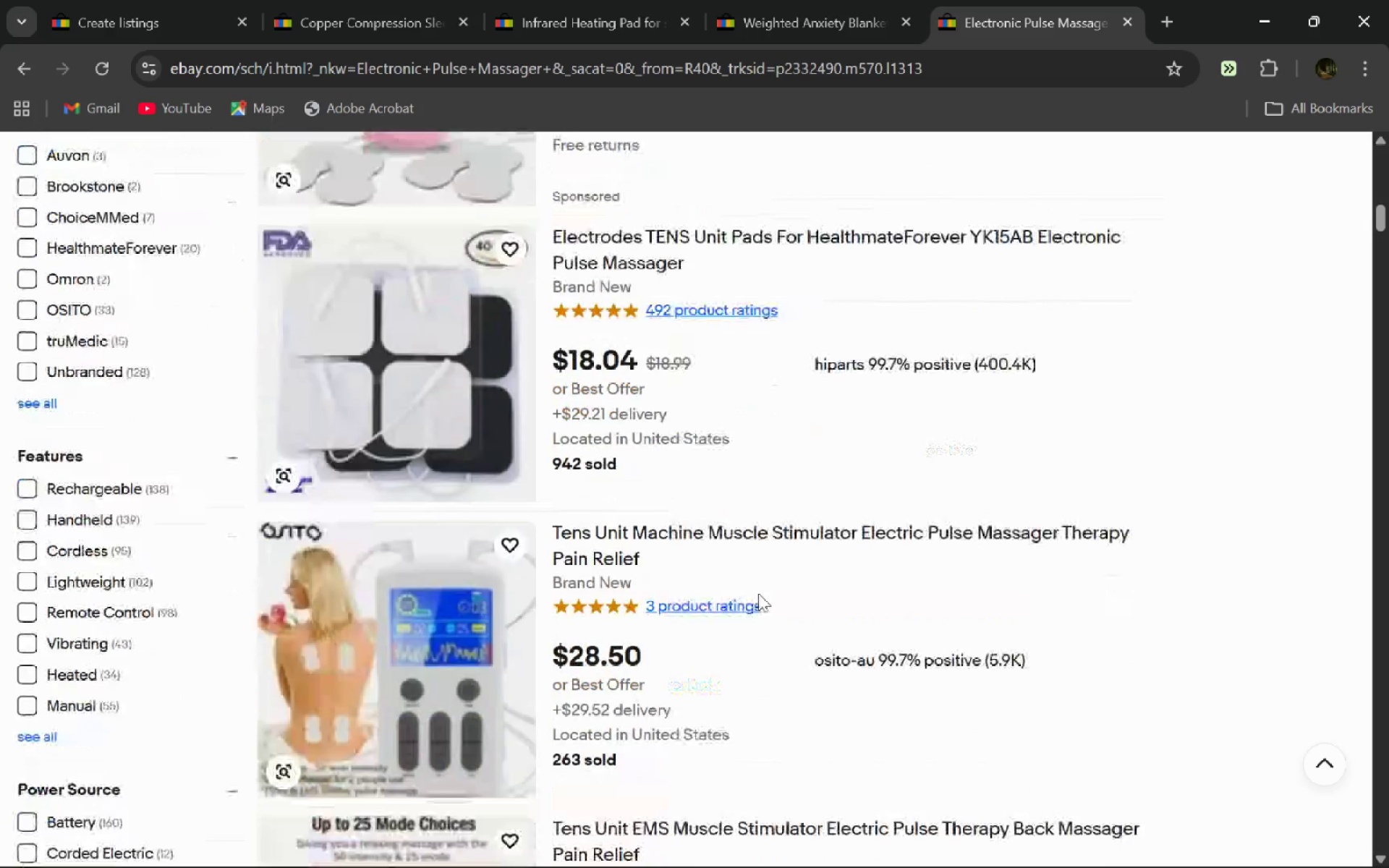 
mouse_move([738, 681])
 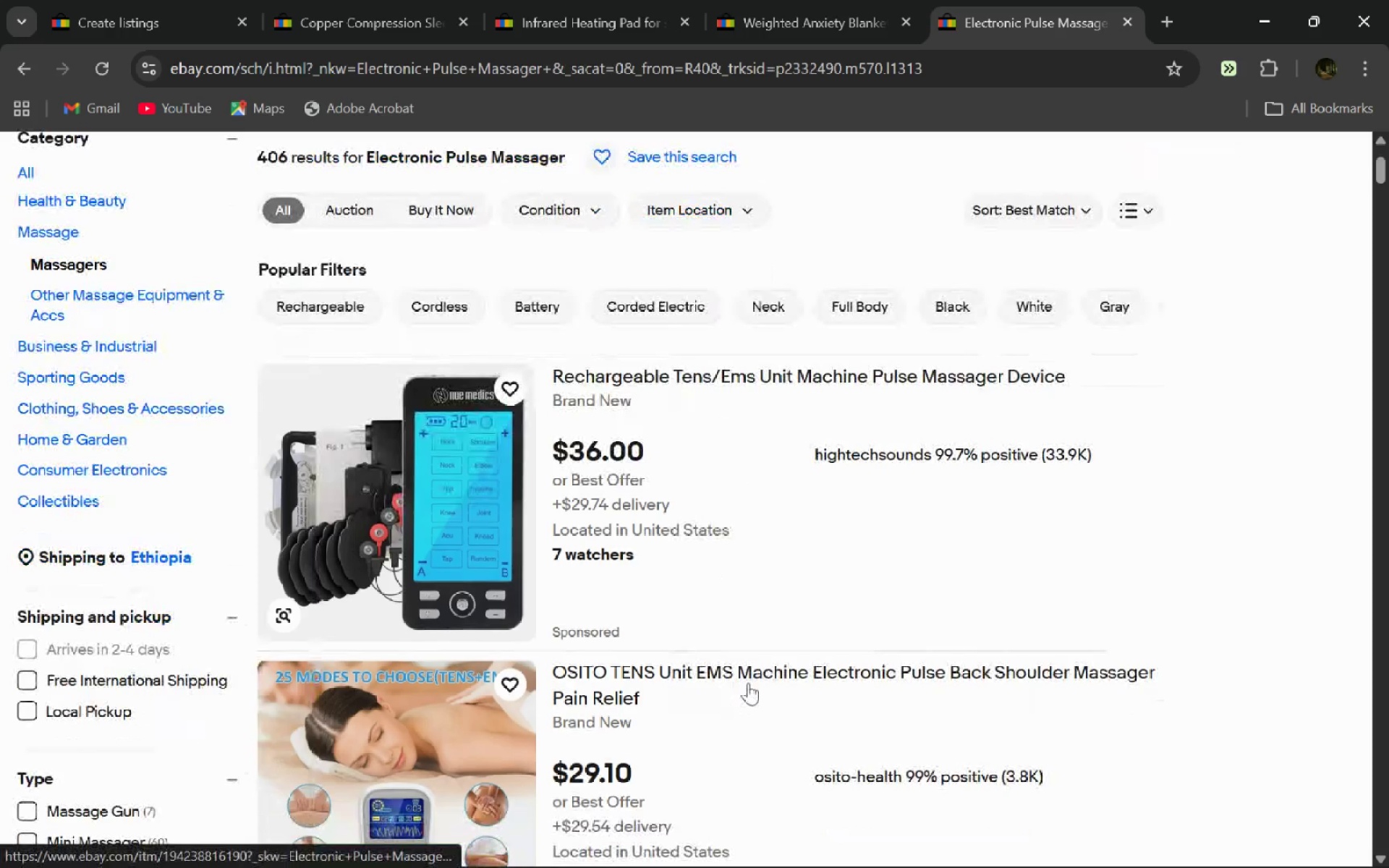 
left_click([749, 683])
 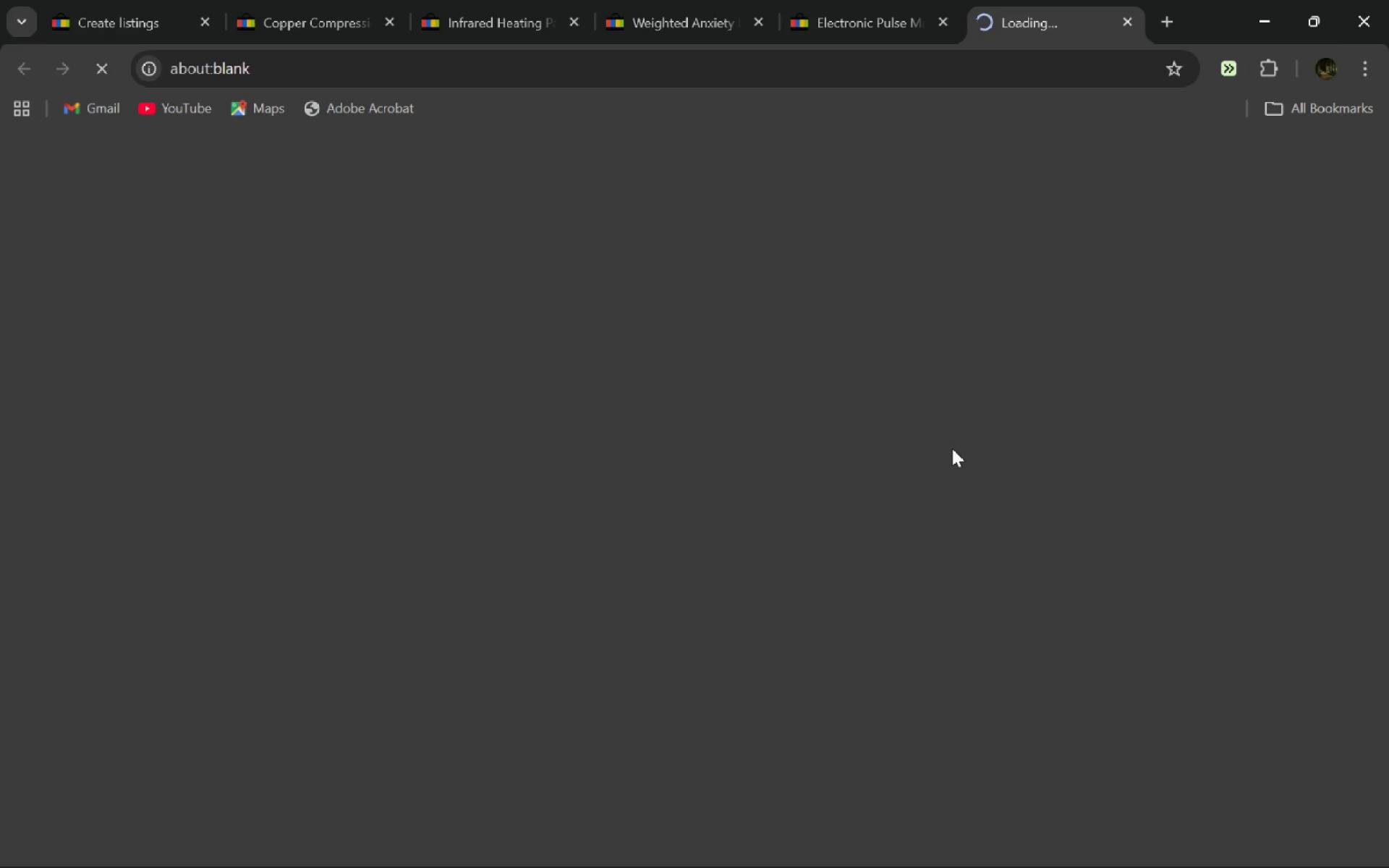 
wait(18.02)
 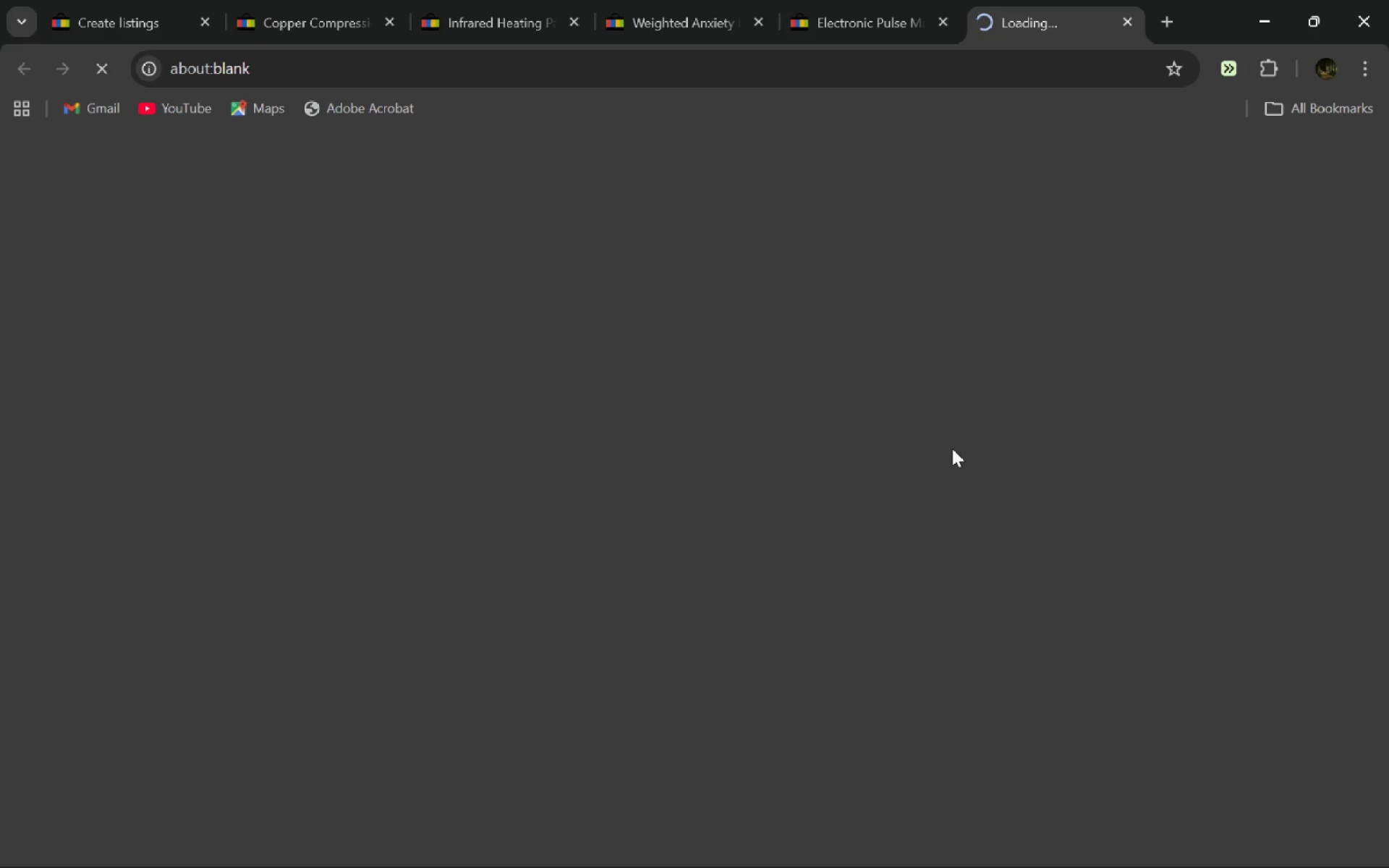 
left_click([952, 448])
 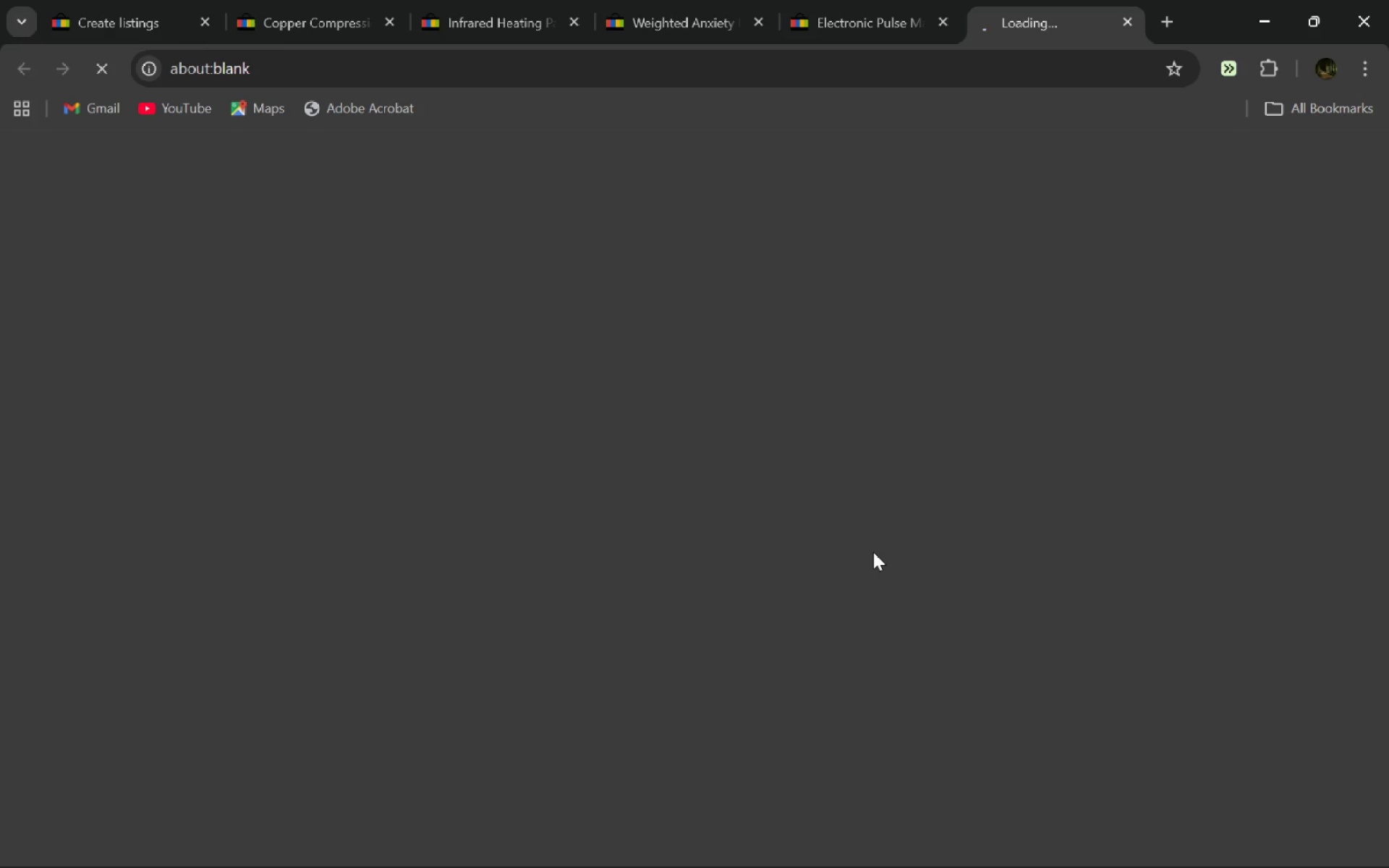 
wait(15.23)
 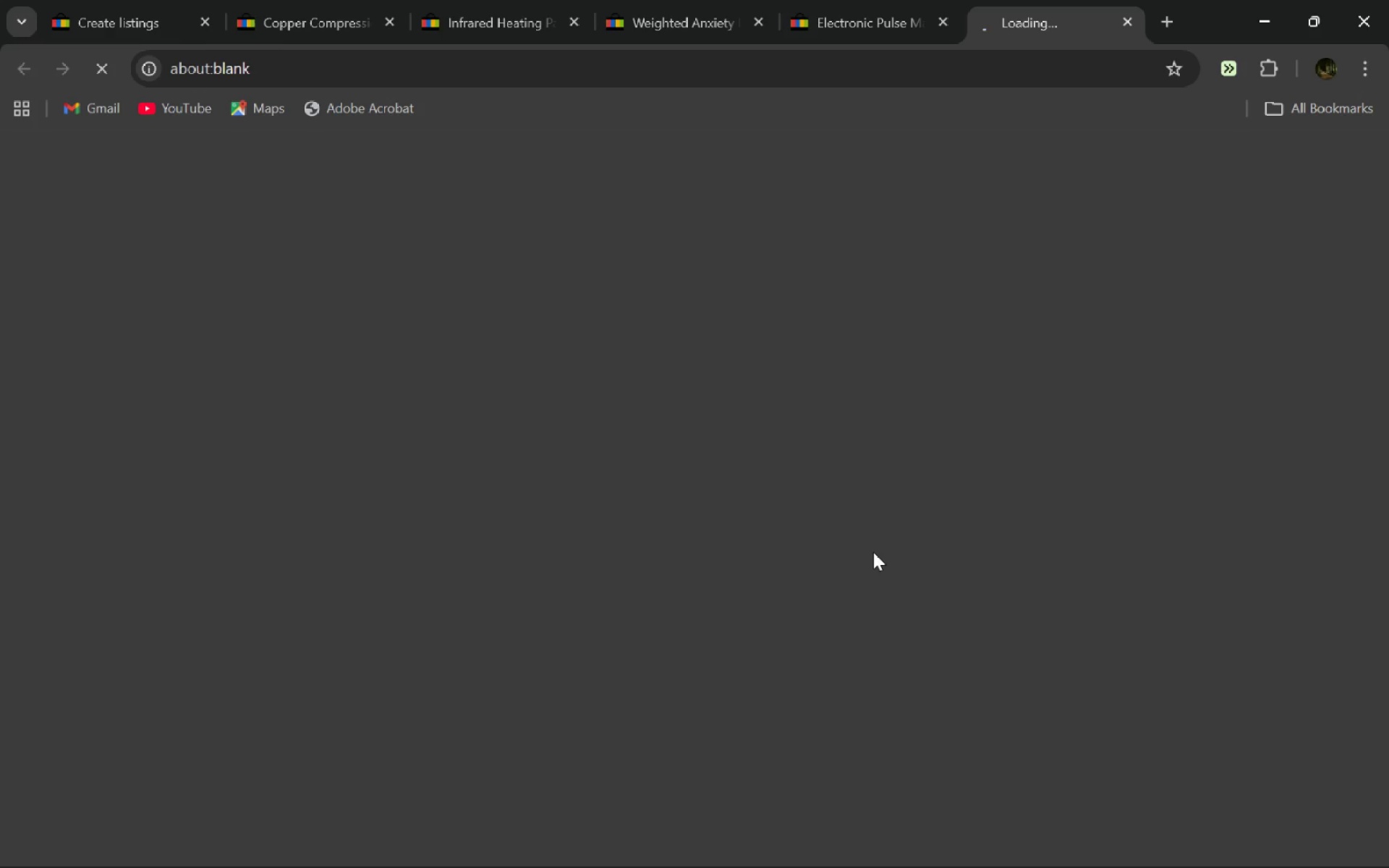 
left_click([844, 0])
 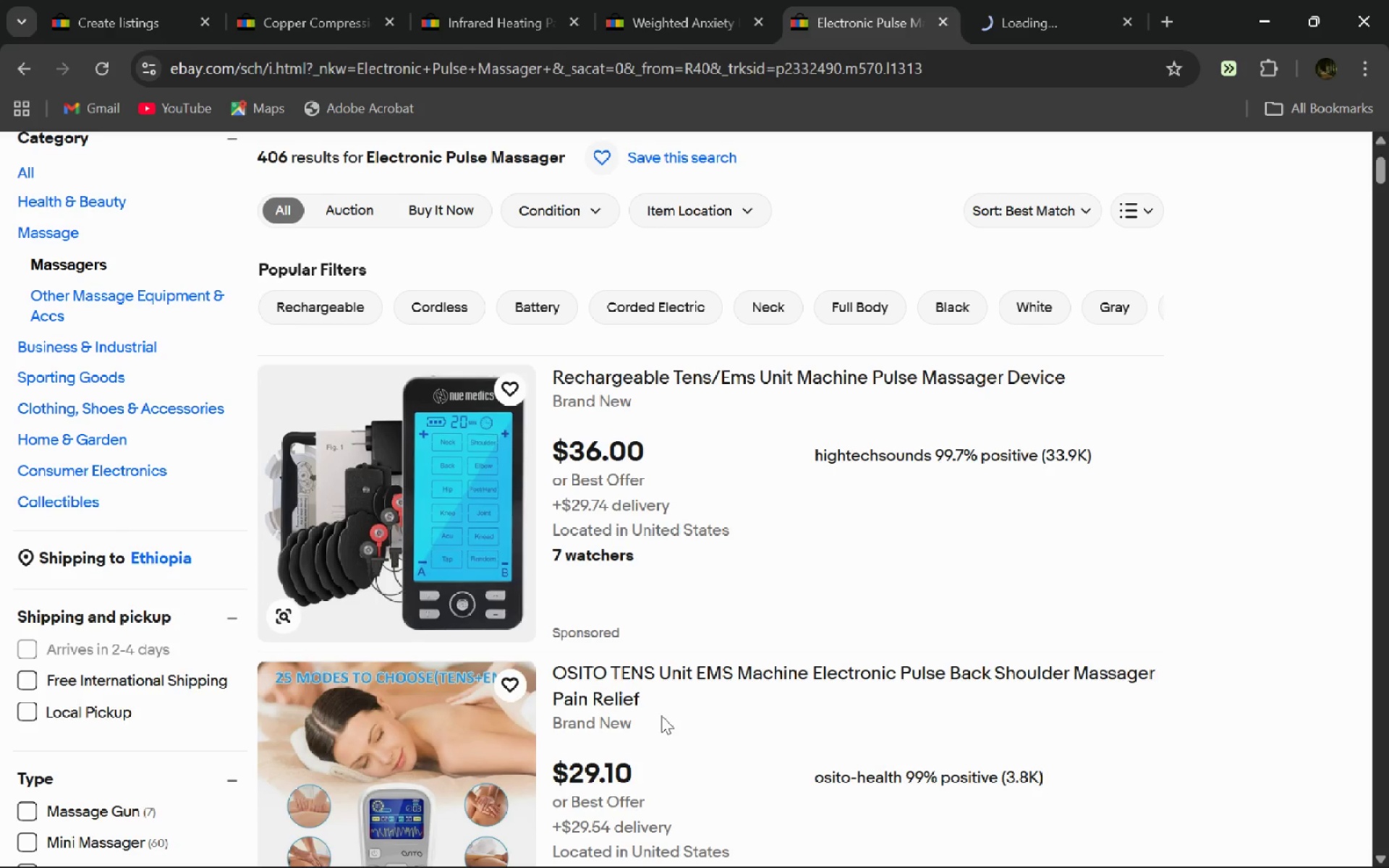 
wait(5.25)
 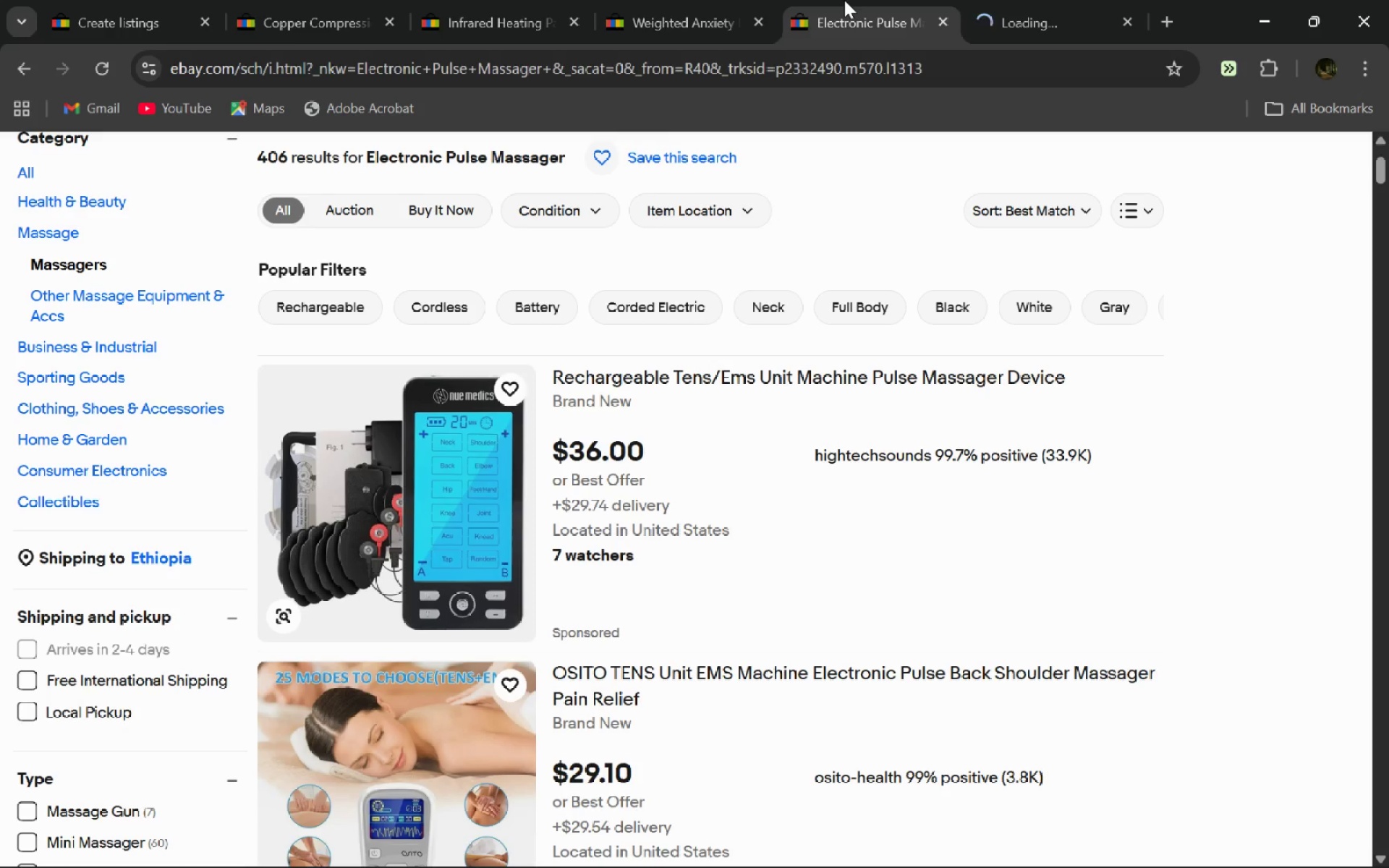 
left_click_drag(start_coordinate=[655, 686], to_coordinate=[558, 659])
 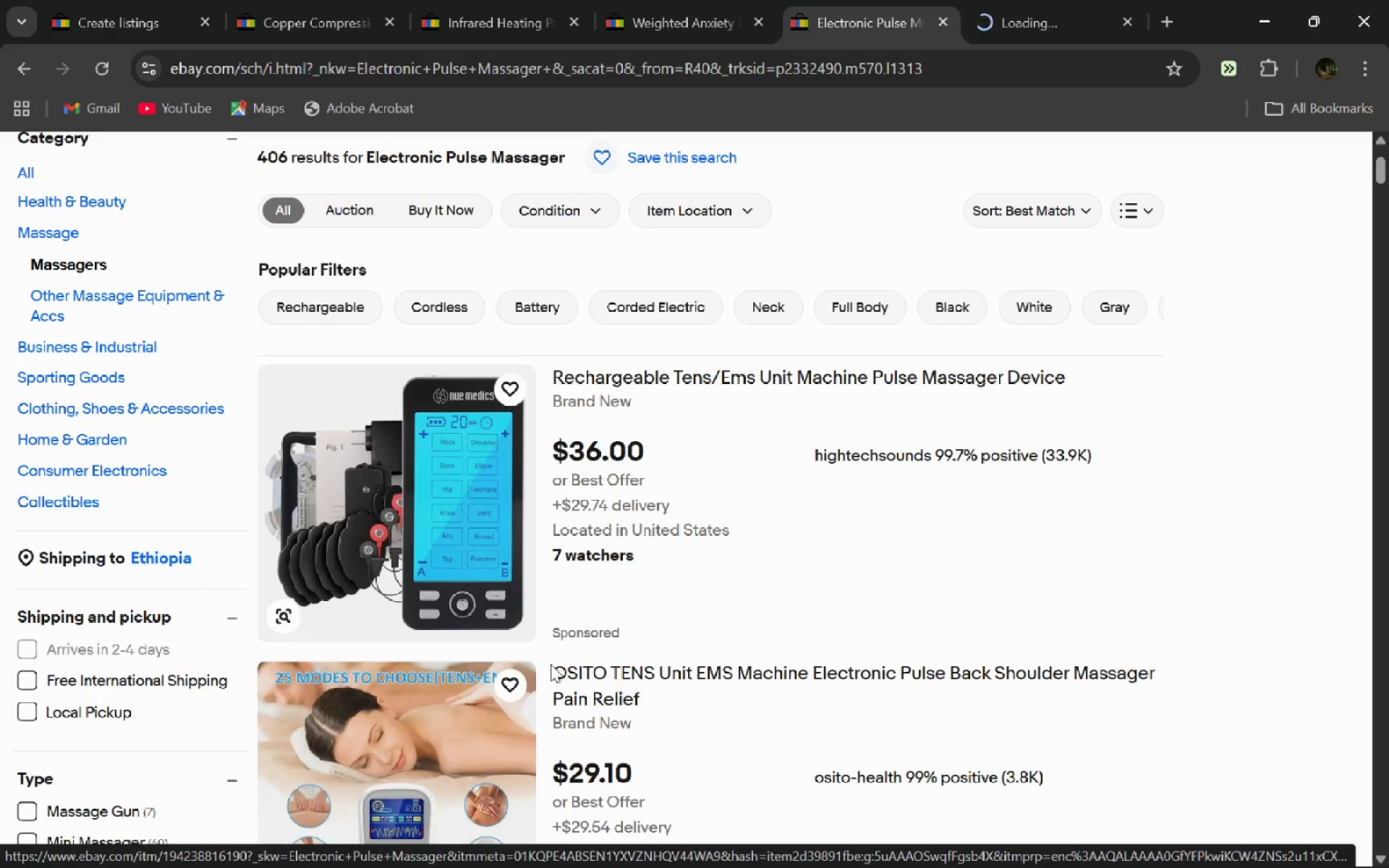 
left_click_drag(start_coordinate=[551, 664], to_coordinate=[642, 694])
 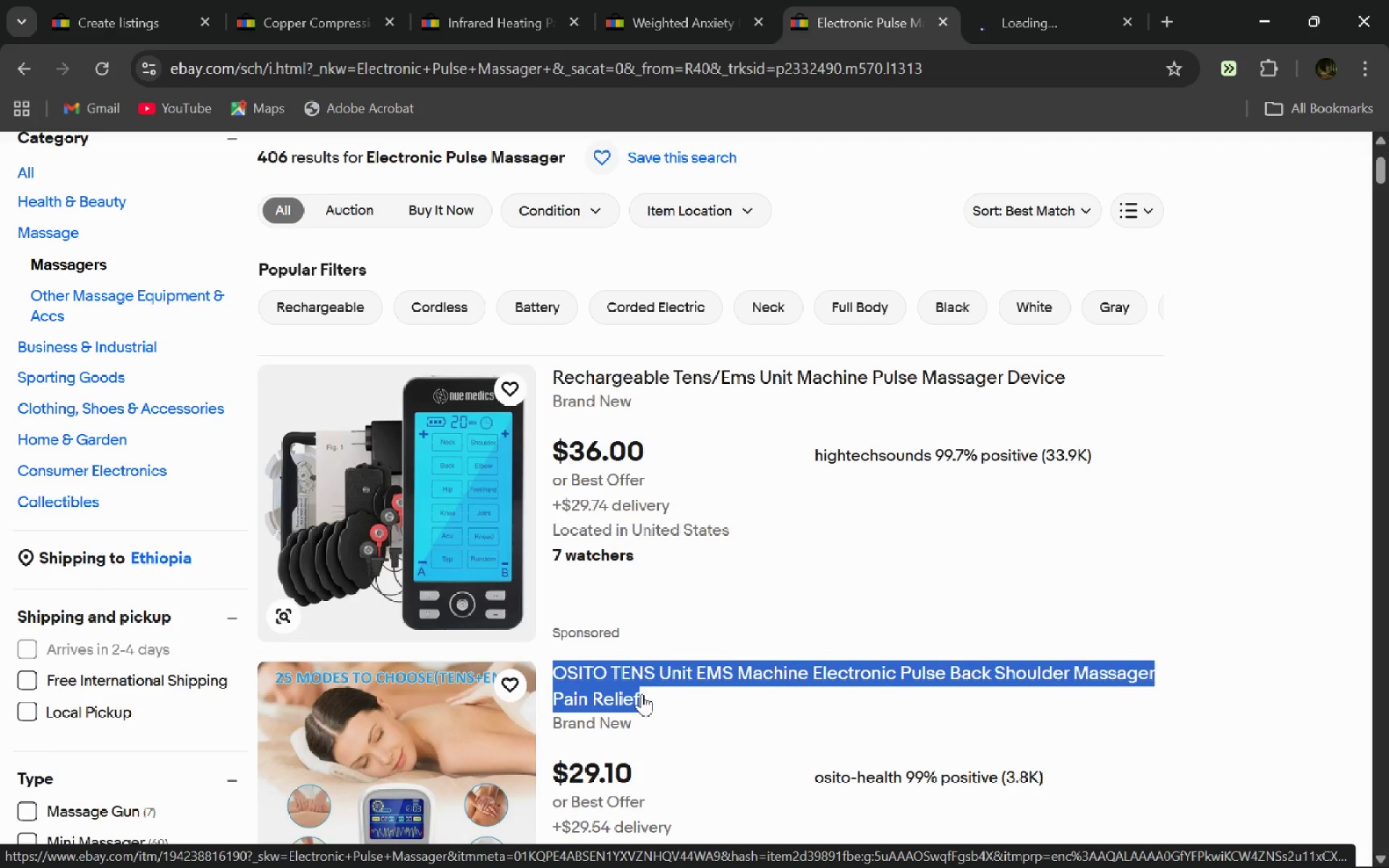 
key(Control+C)
 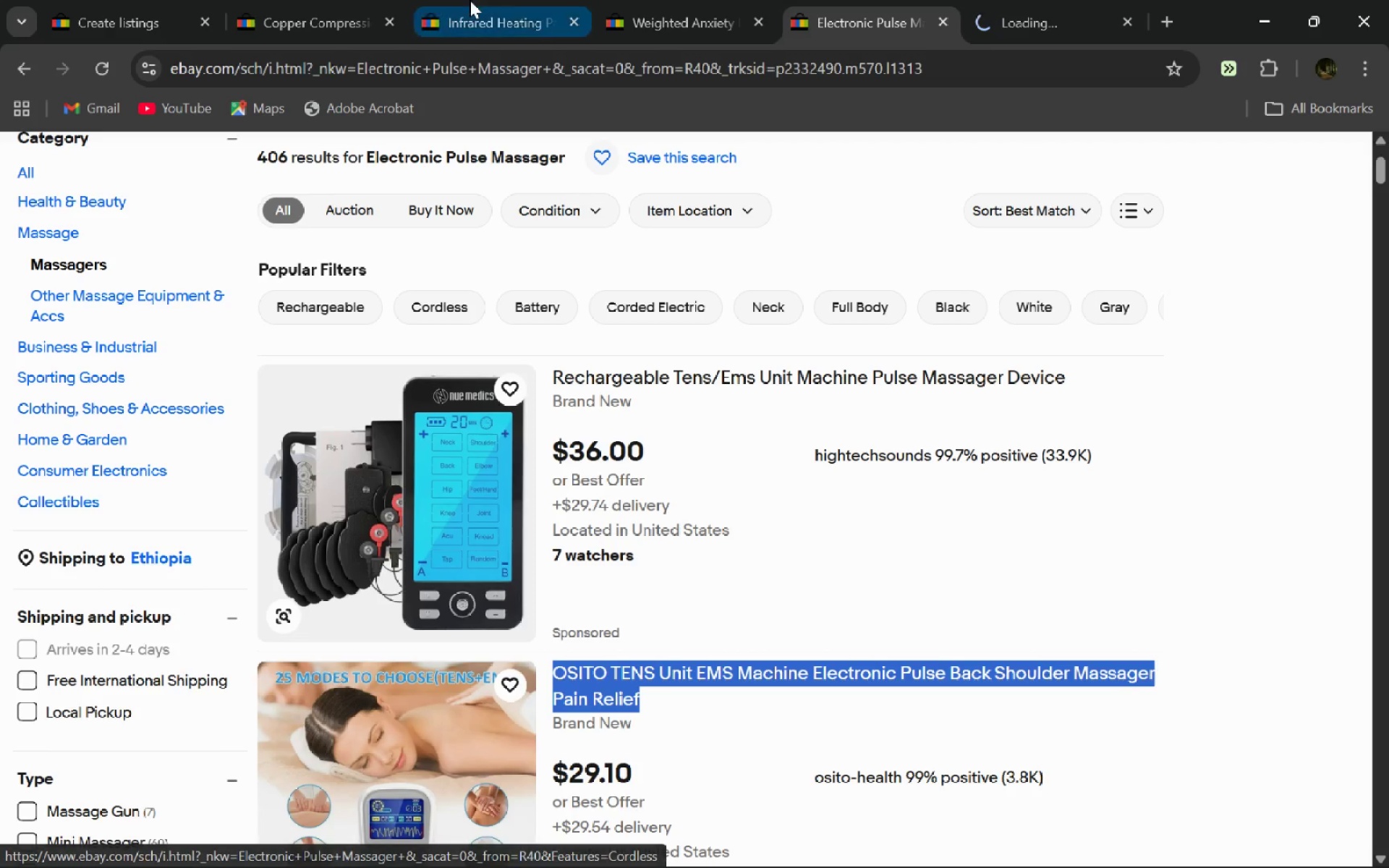 
left_click([470, 0])
 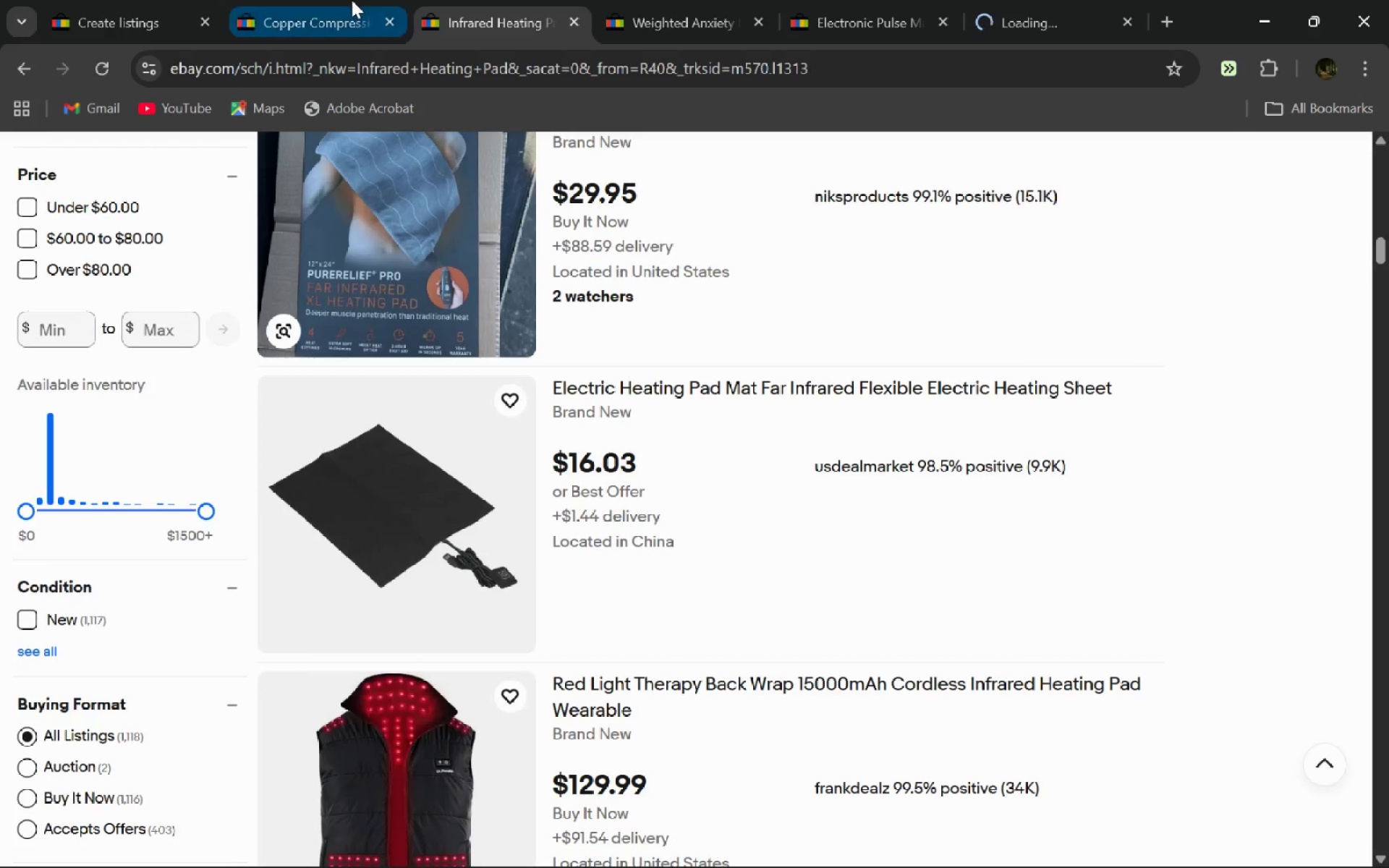 
left_click([352, 0])
 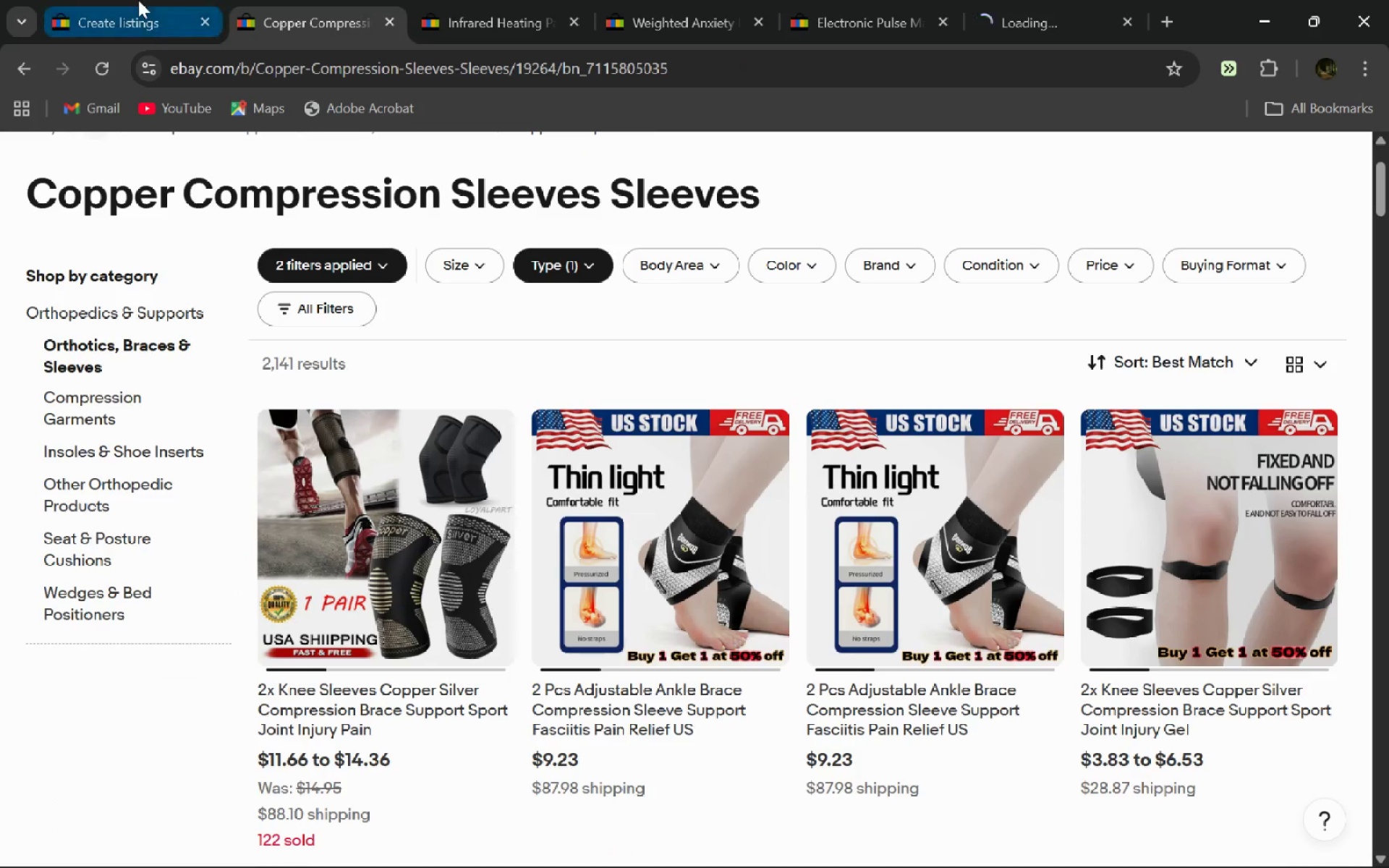 
left_click([138, 0])
 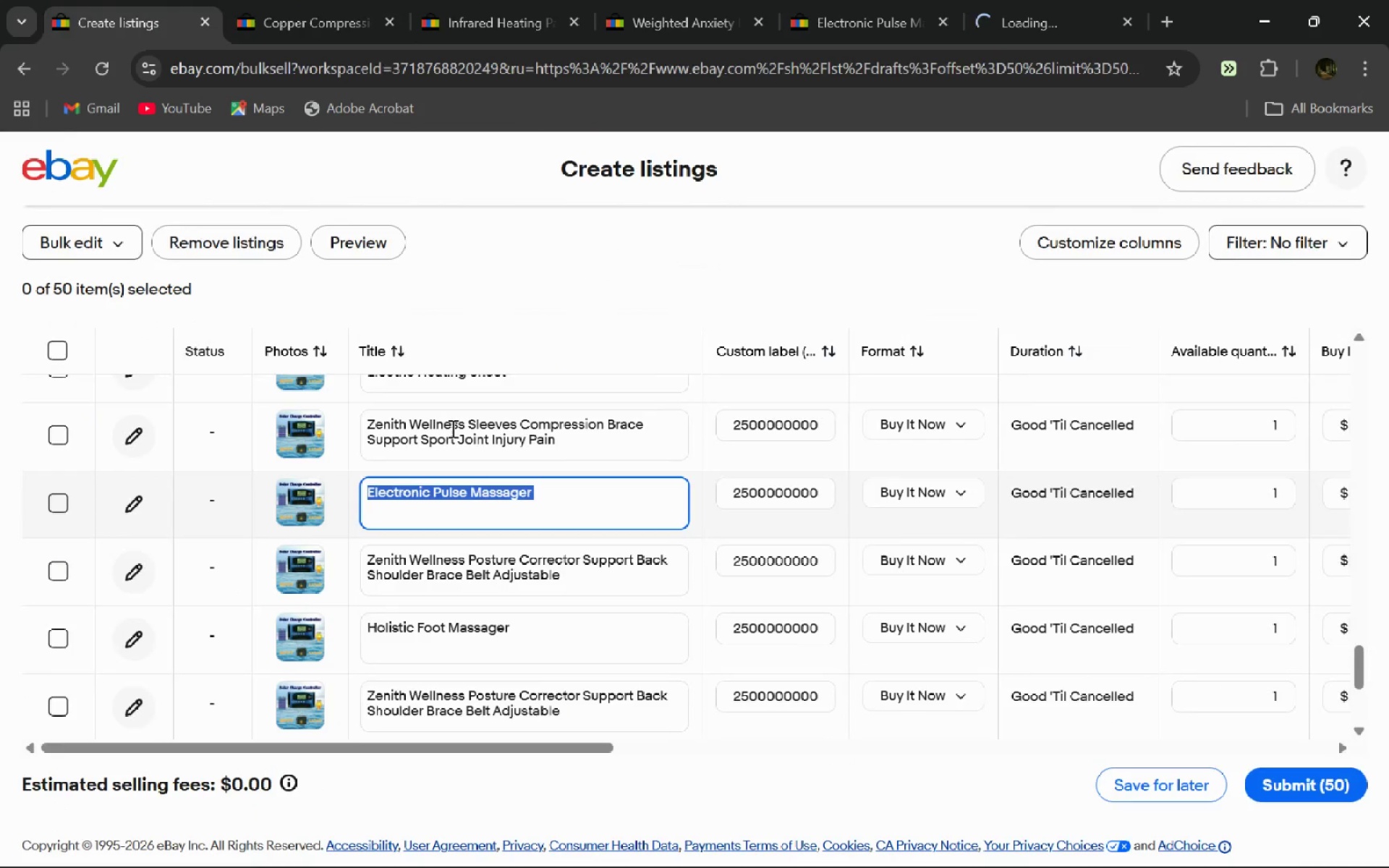 
key(Control+V)
 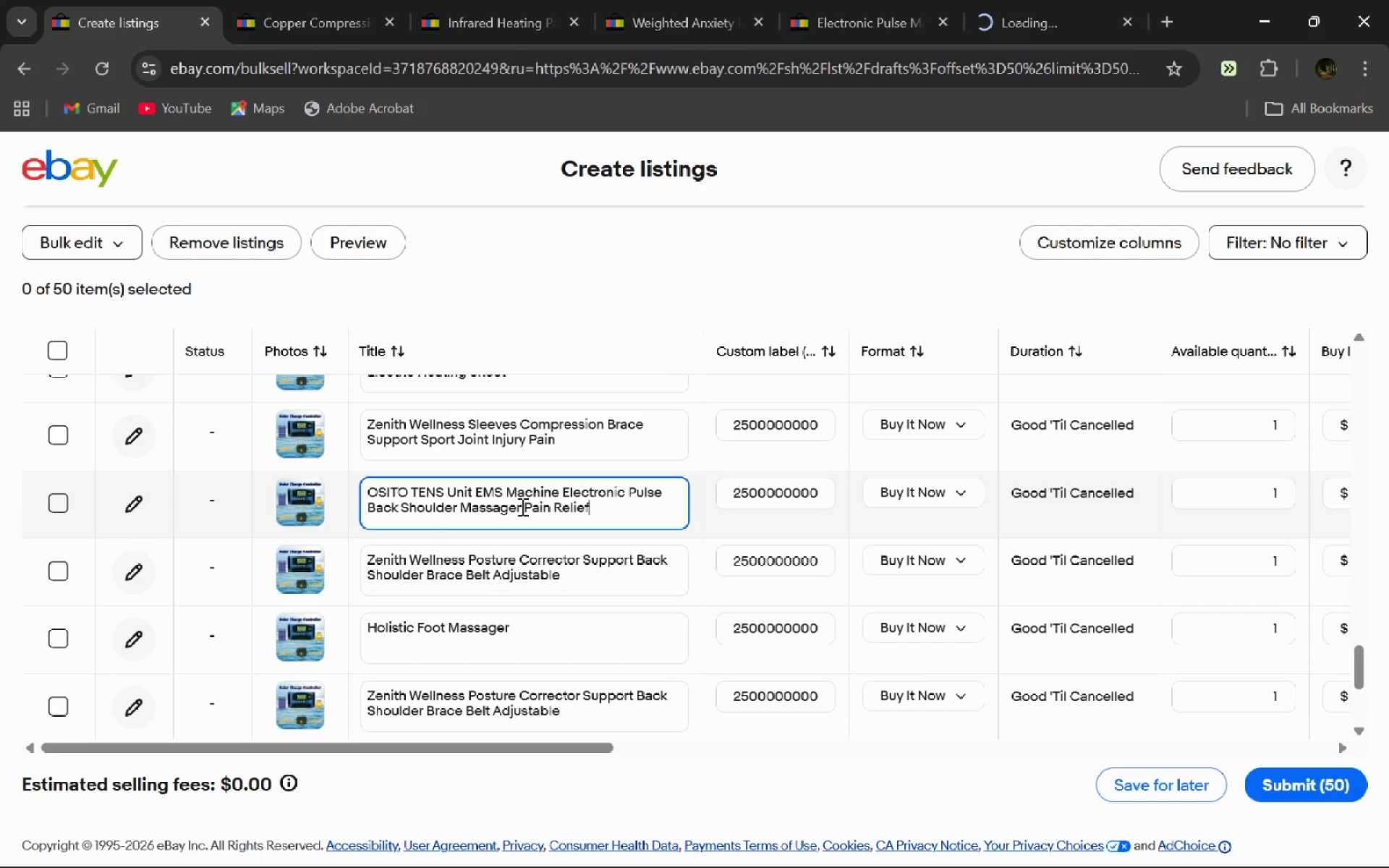 
left_click_drag(start_coordinate=[442, 490], to_coordinate=[295, 492])
 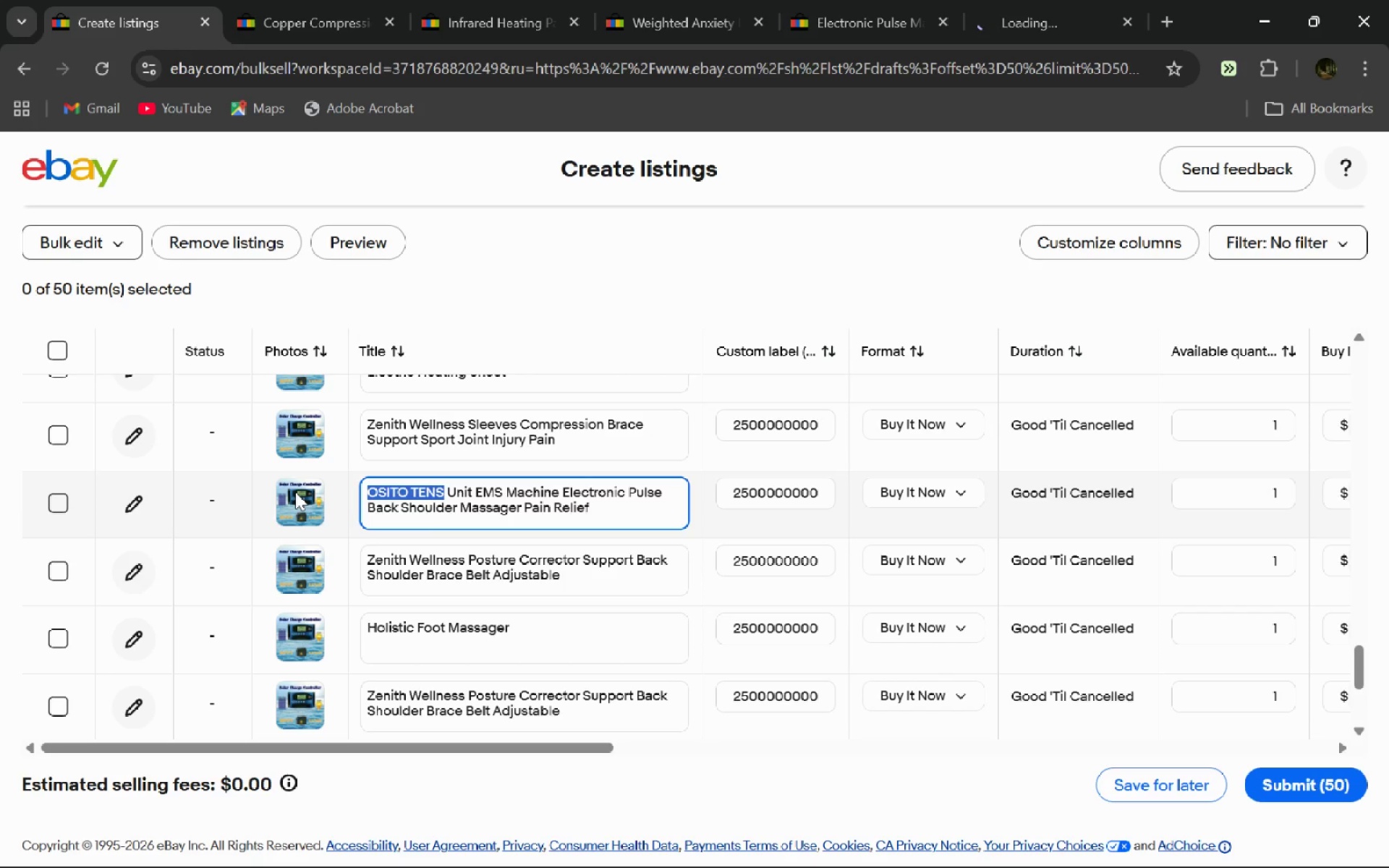 
type(Zenith Wellnes)
 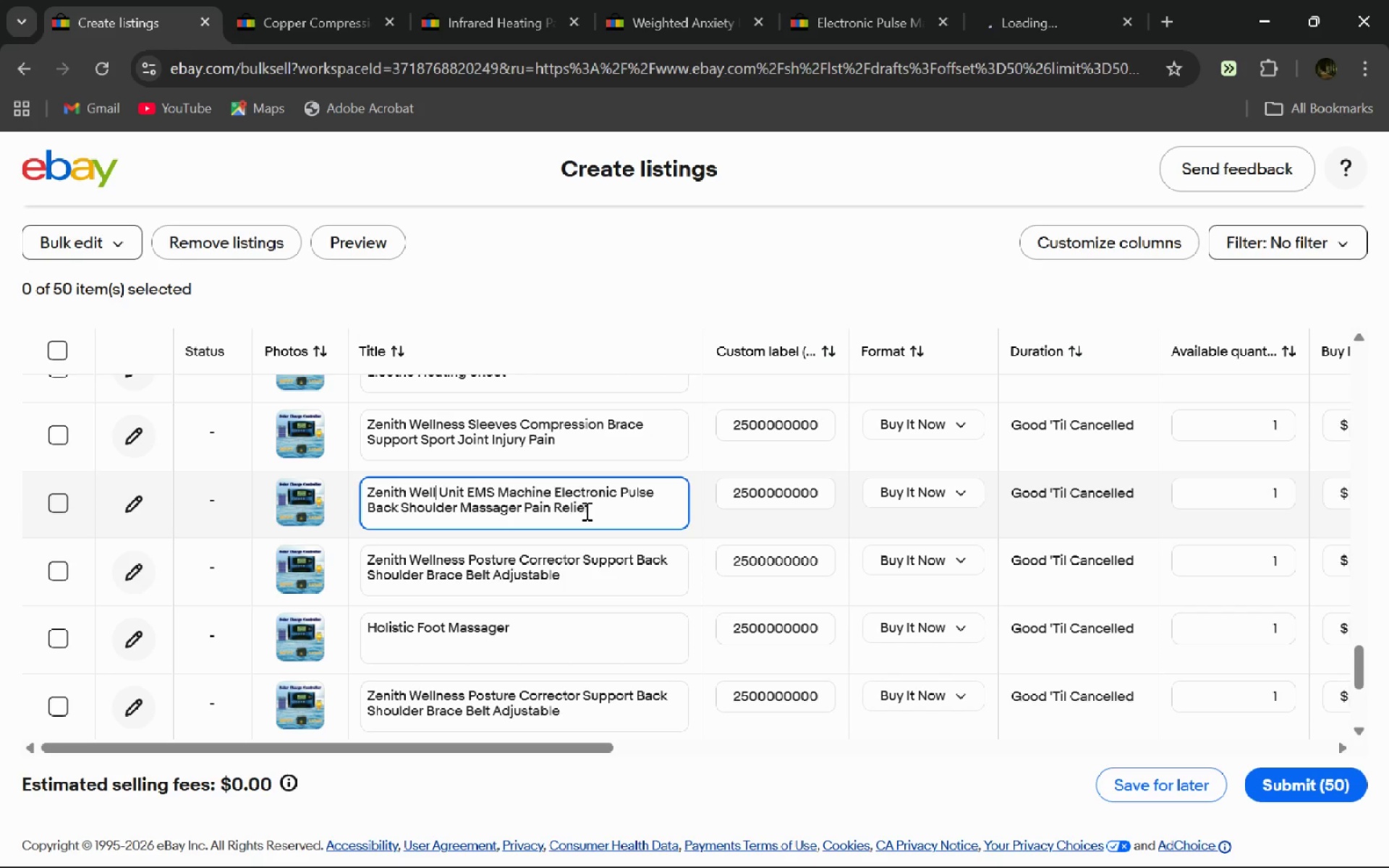 
wait(6.8)
 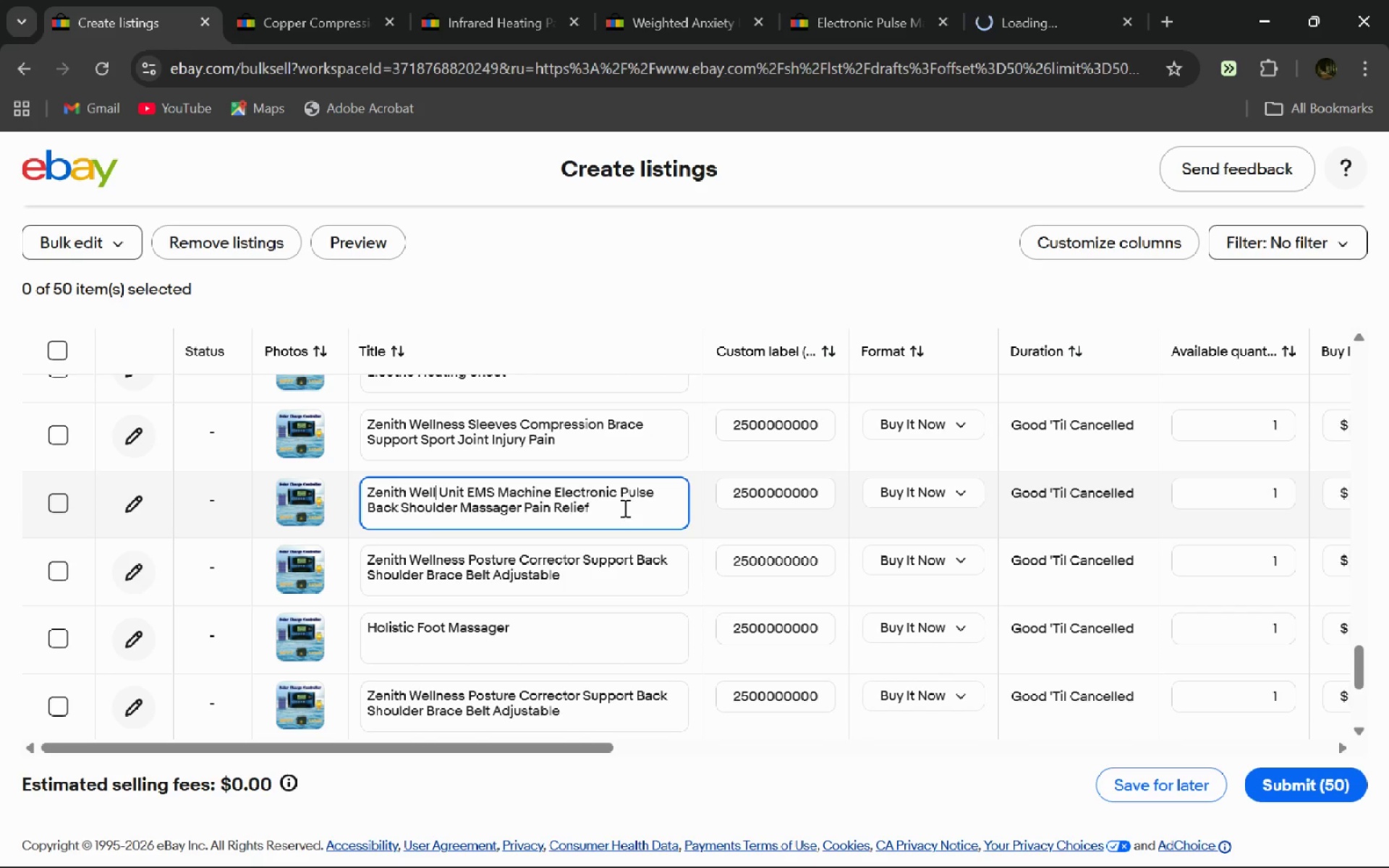 
key(Control+ControlLeft)
 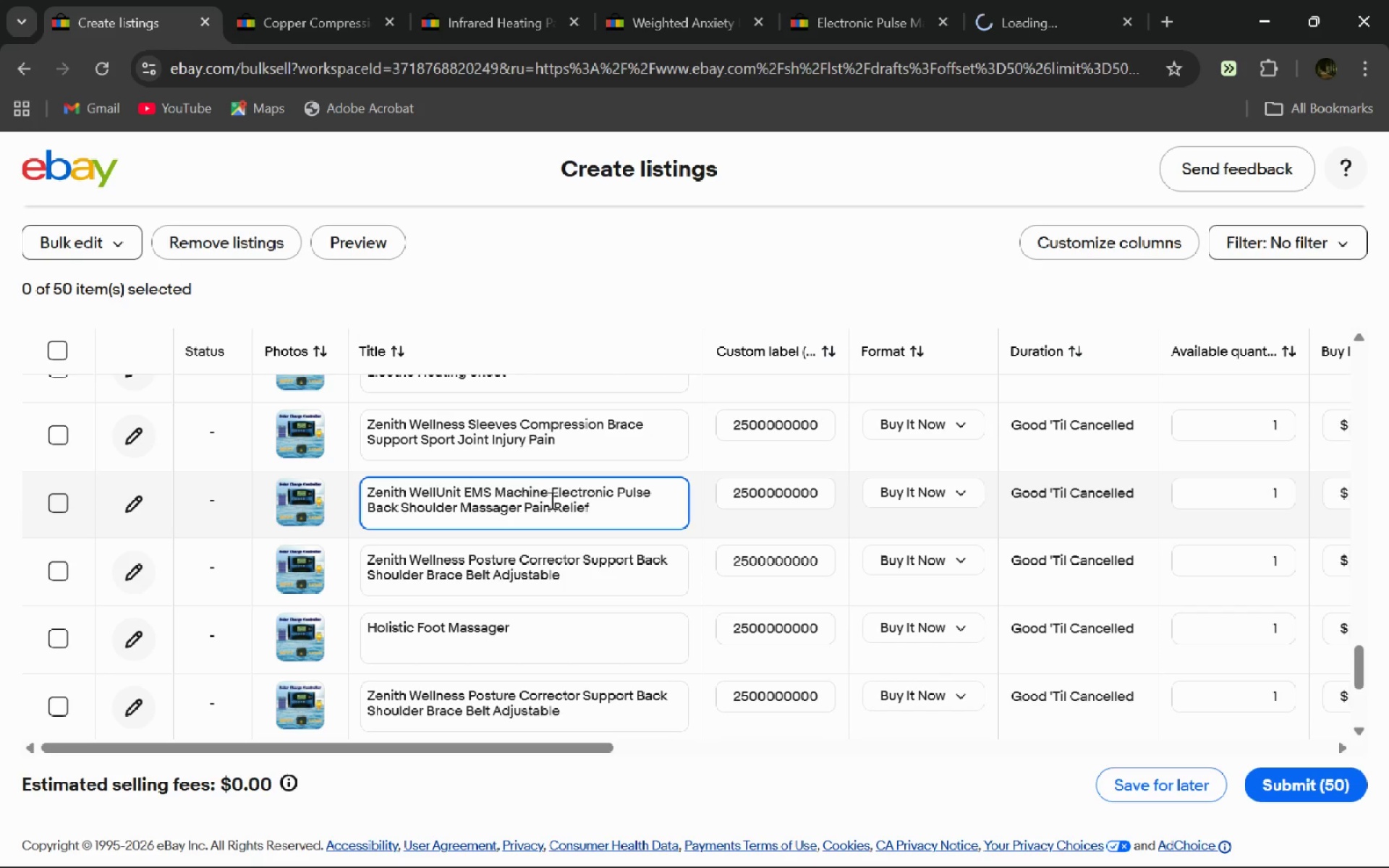 
key(Control+Delete)
 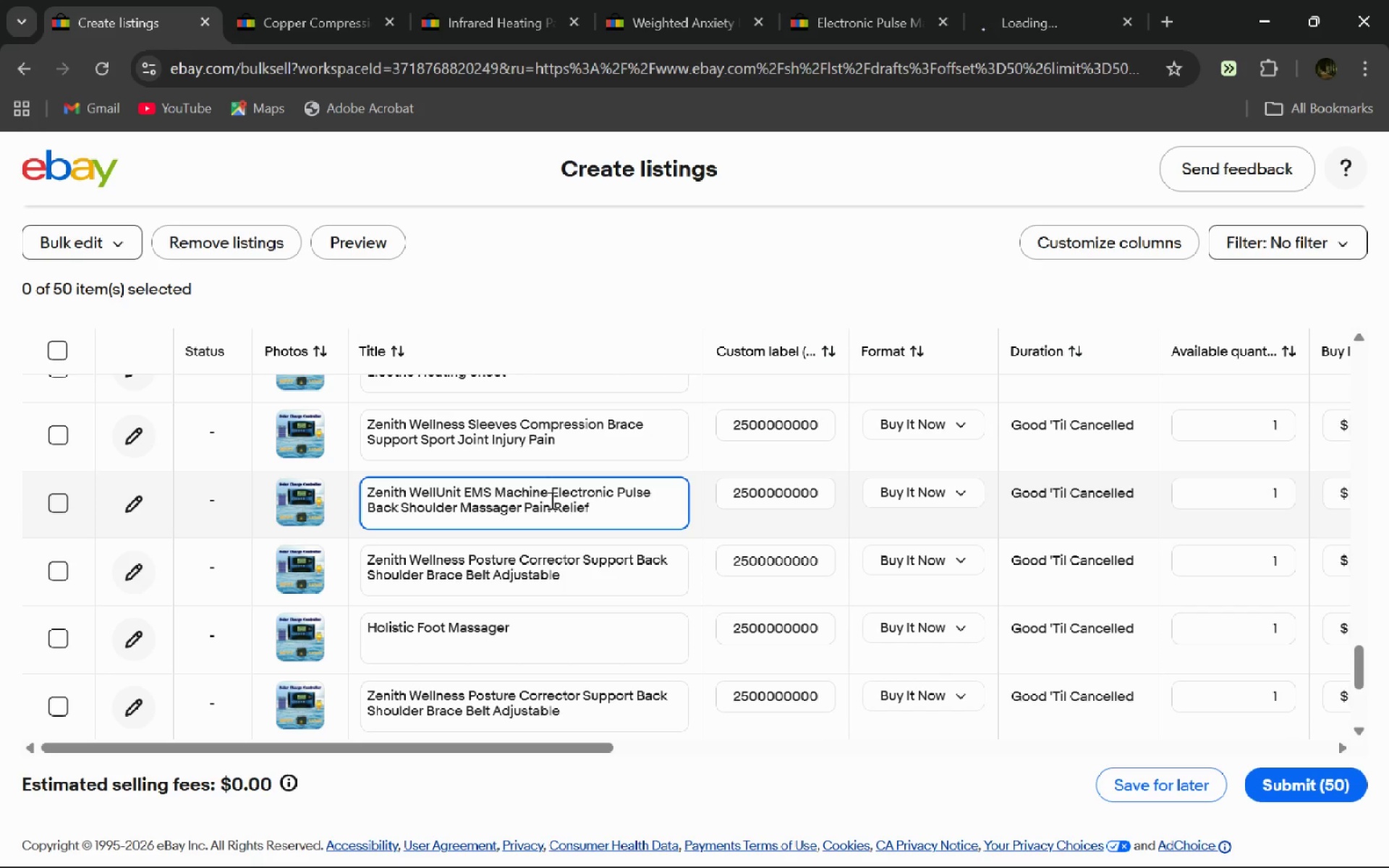 
key(Control+Delete)
 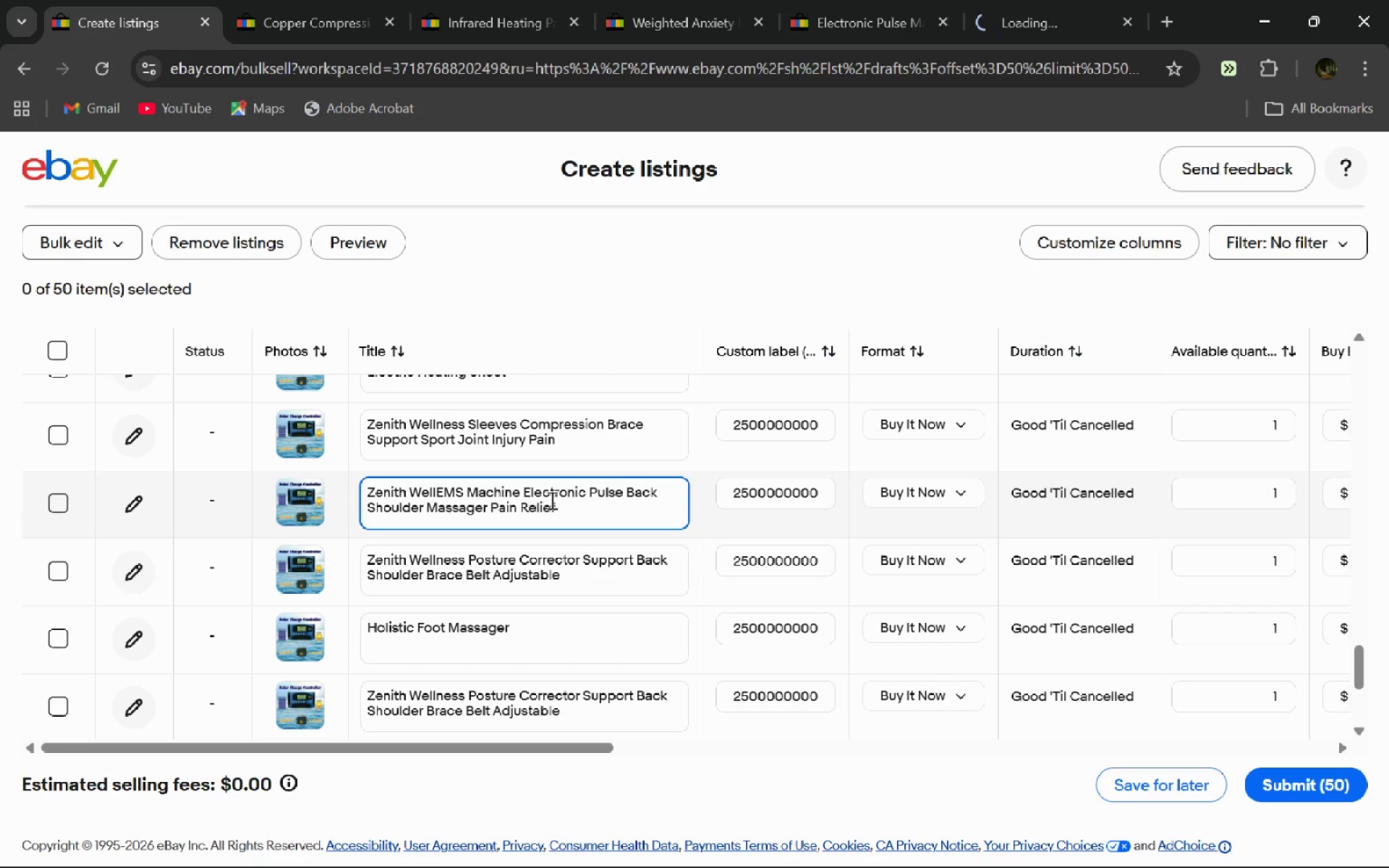 
key(Control+Delete)
 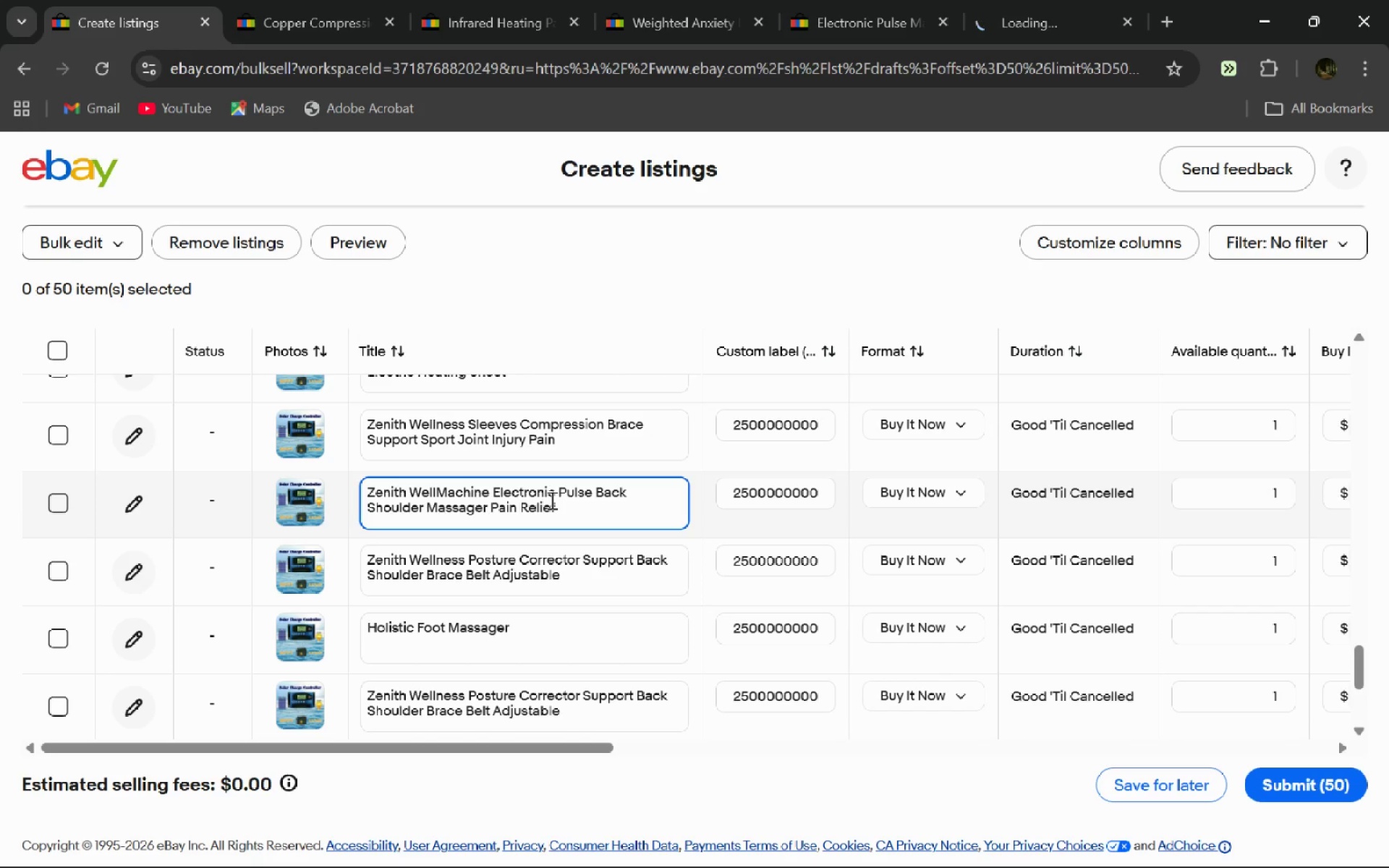 
type(ness EMS )
 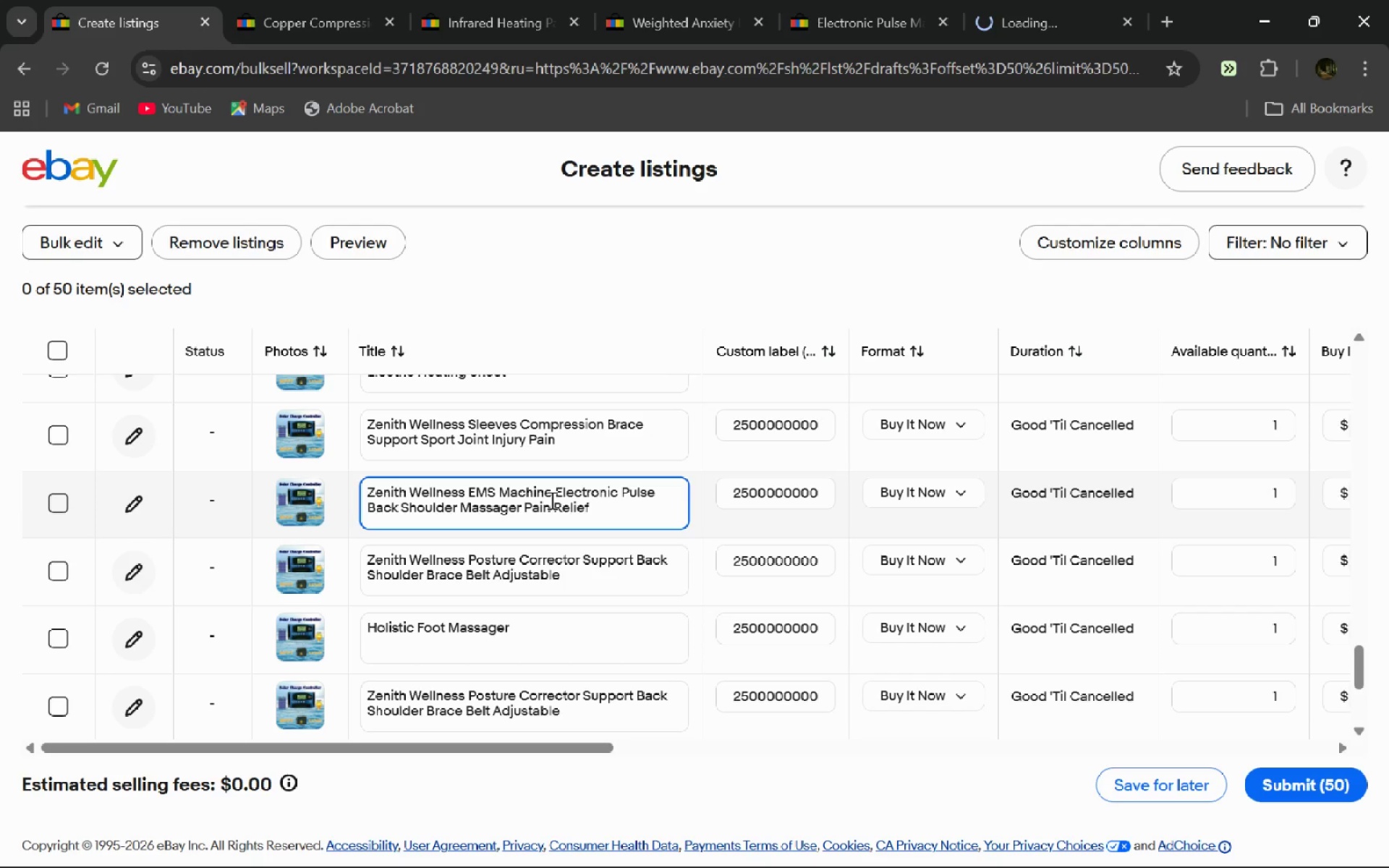 
wait(12.28)
 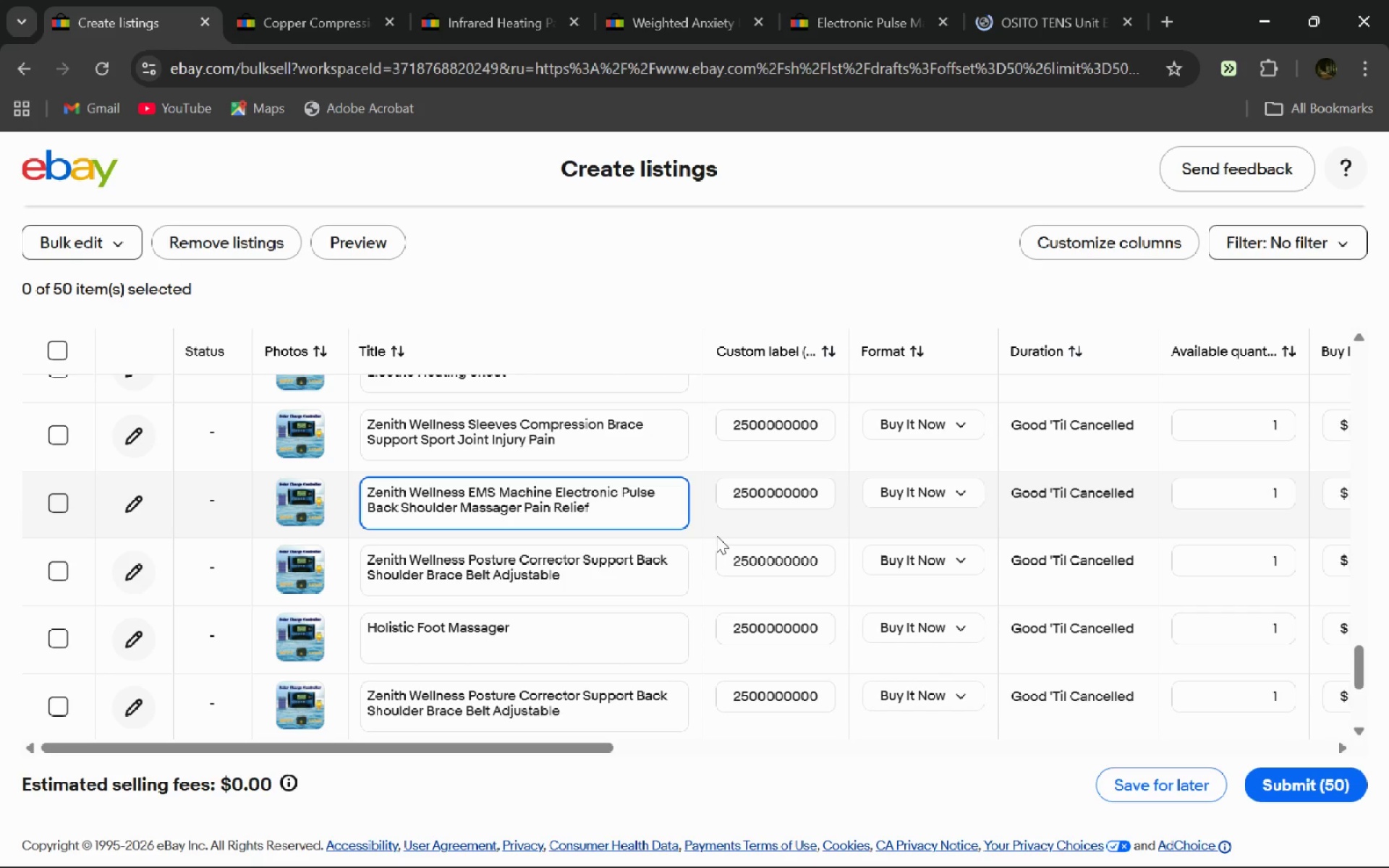 
left_click([564, 626])
 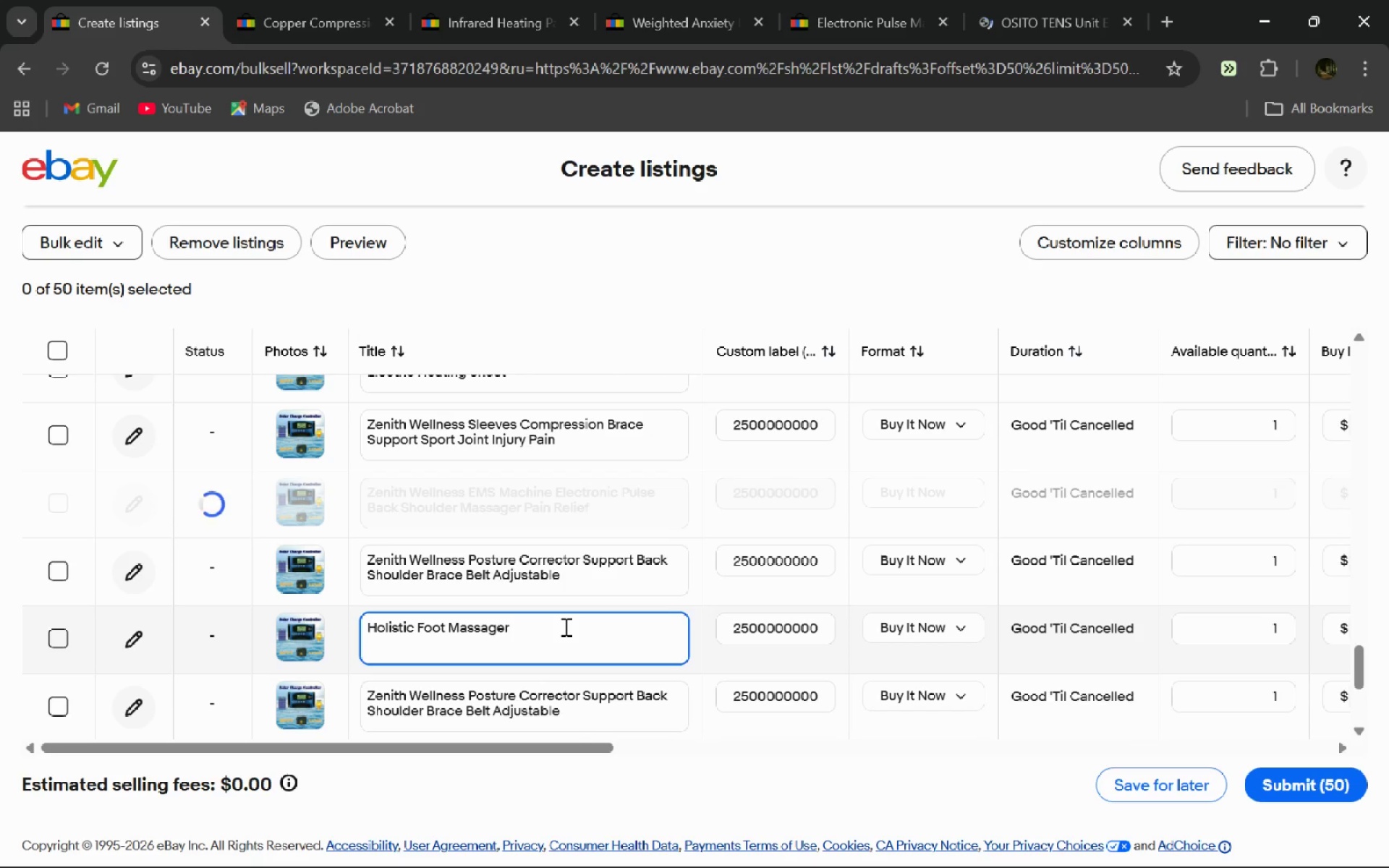 
key(Control+A)
 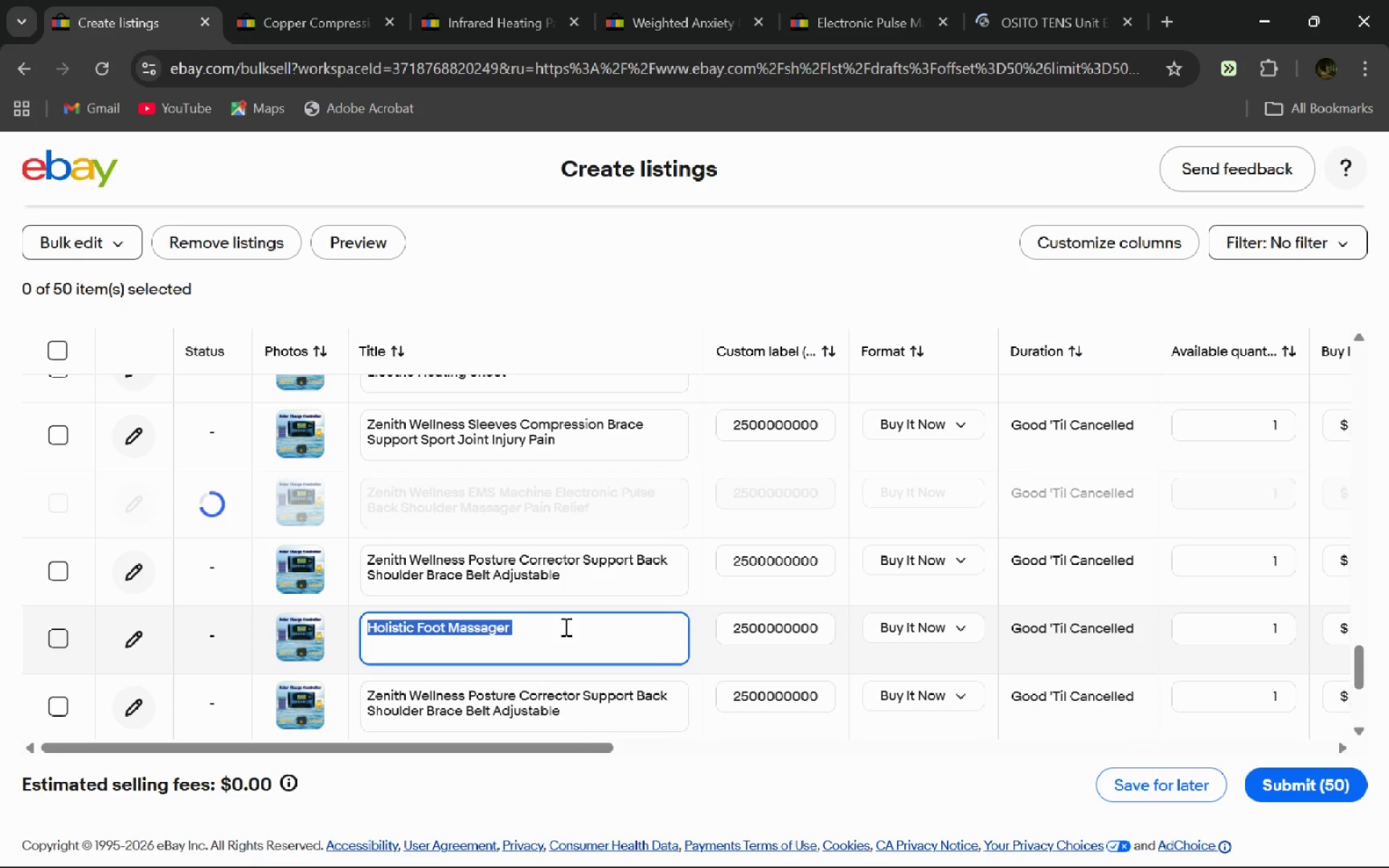 
key(Control+C)
 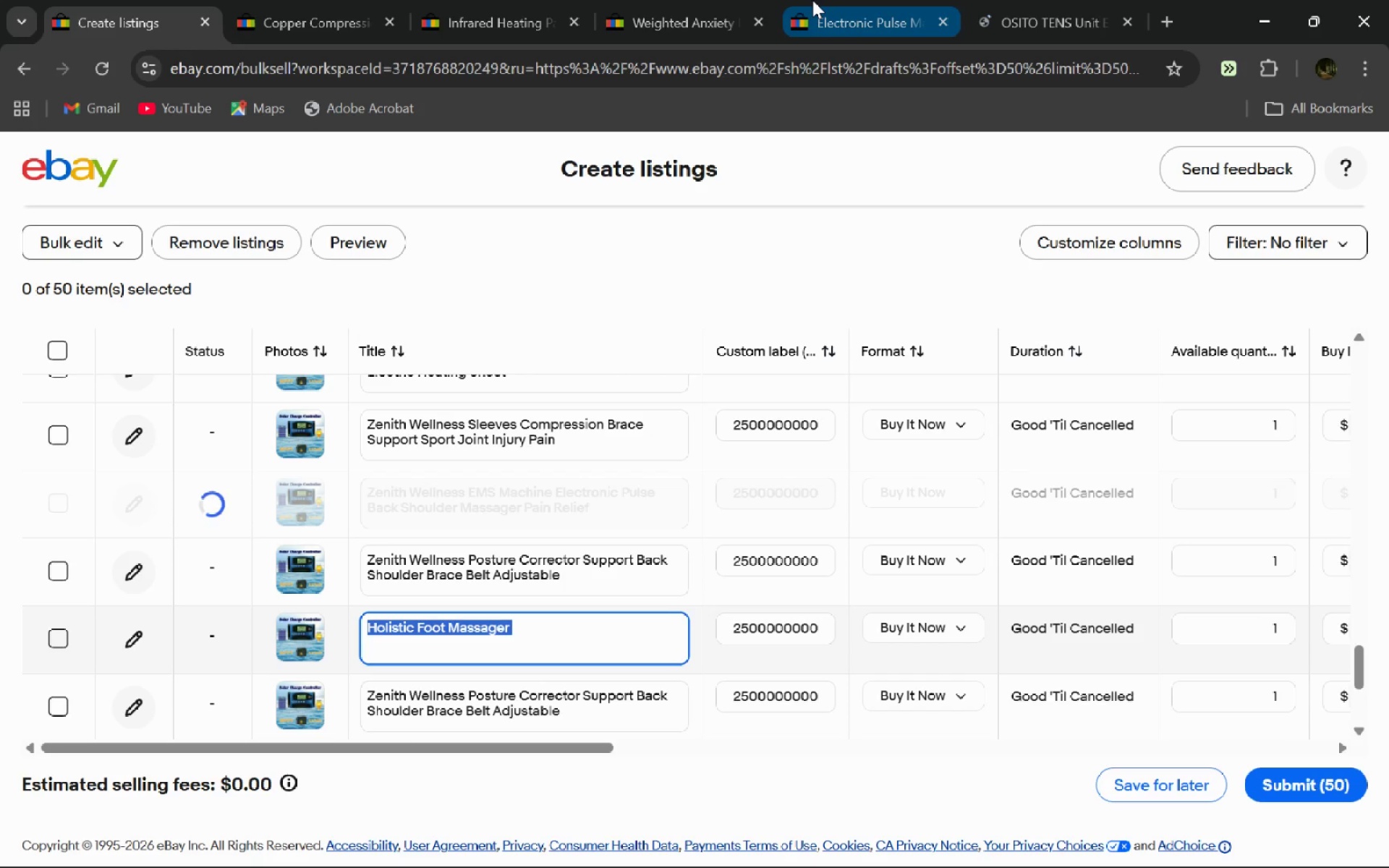 
left_click([812, 0])
 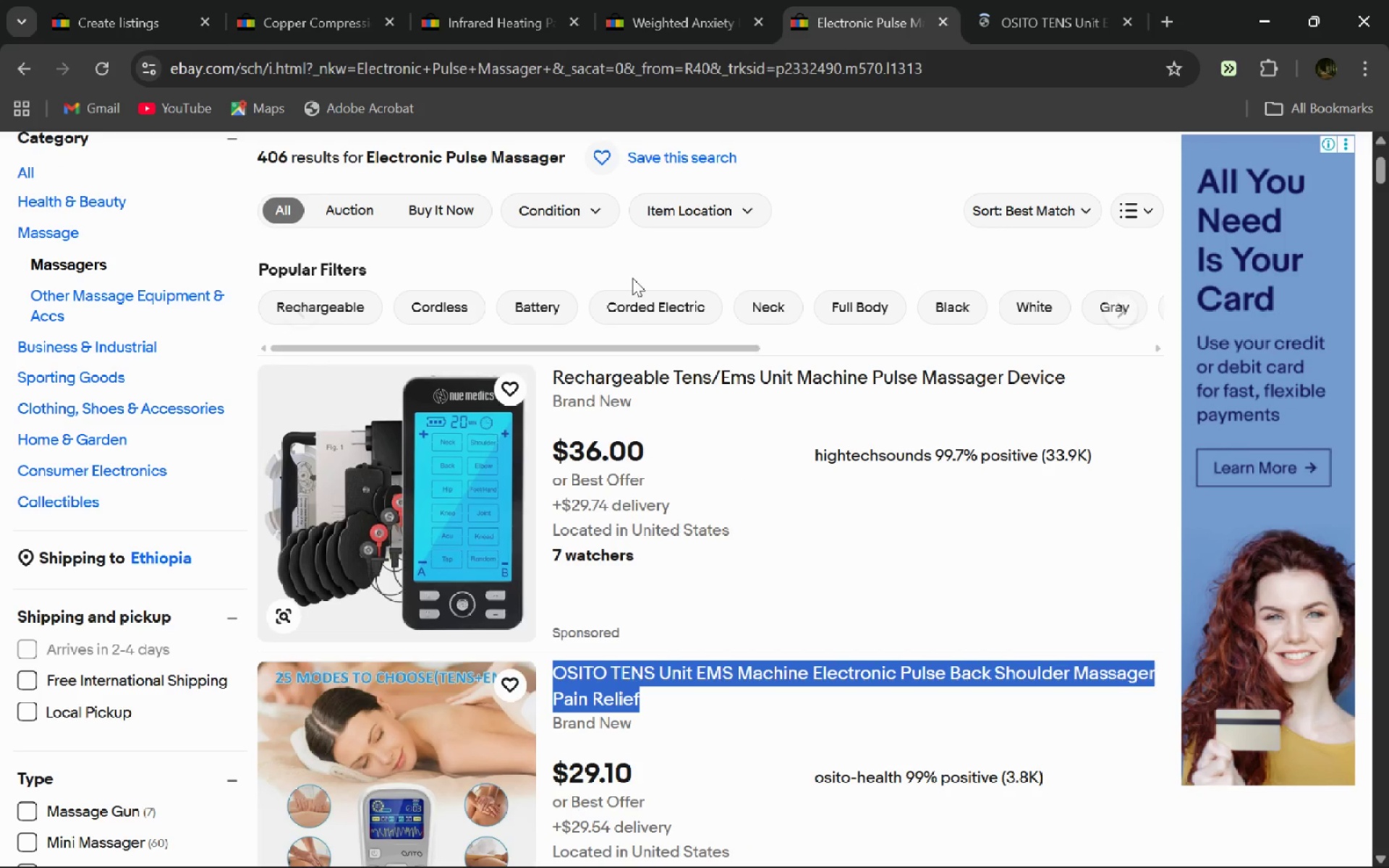 
left_click([1071, 0])
 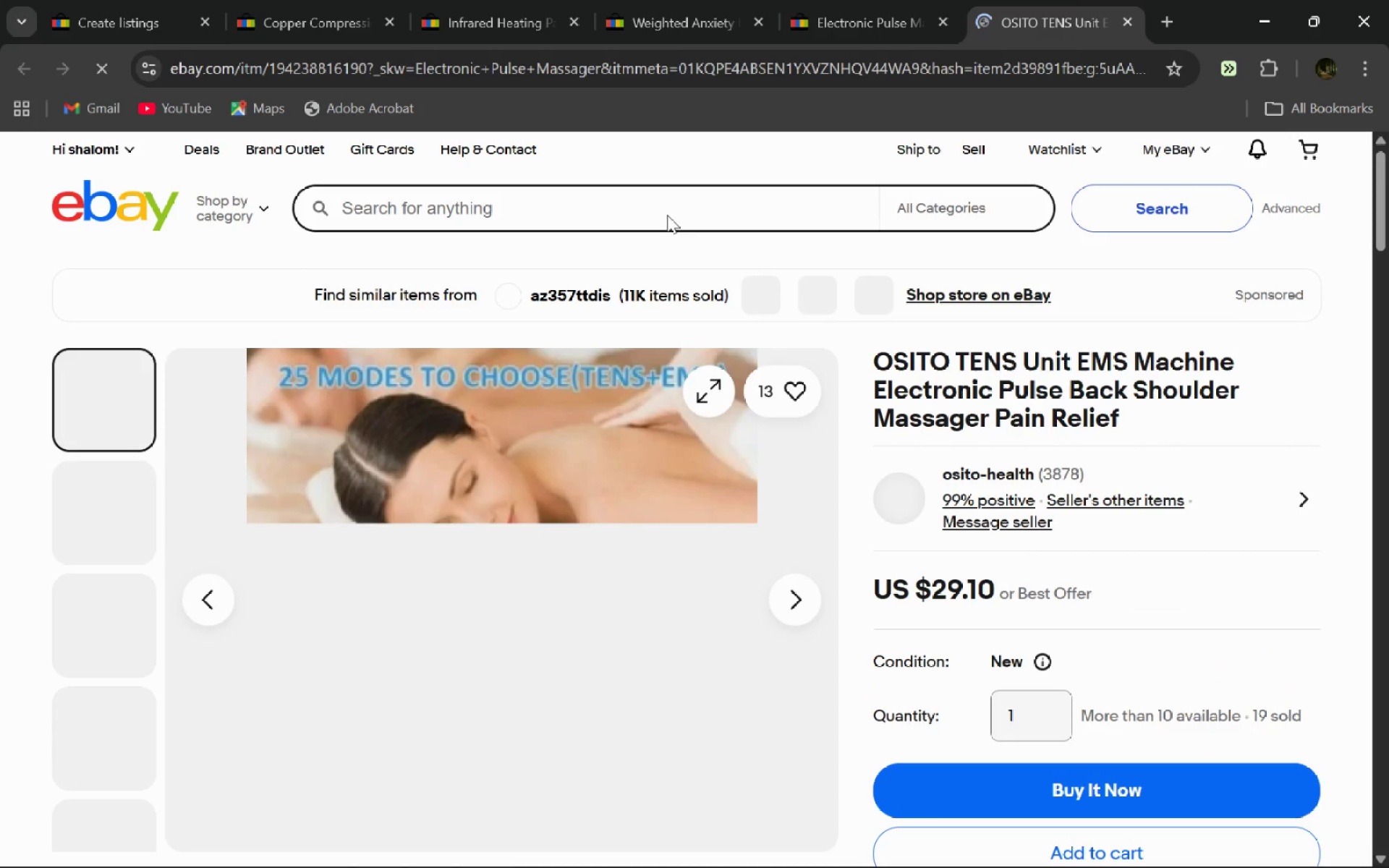 
left_click([674, 210])
 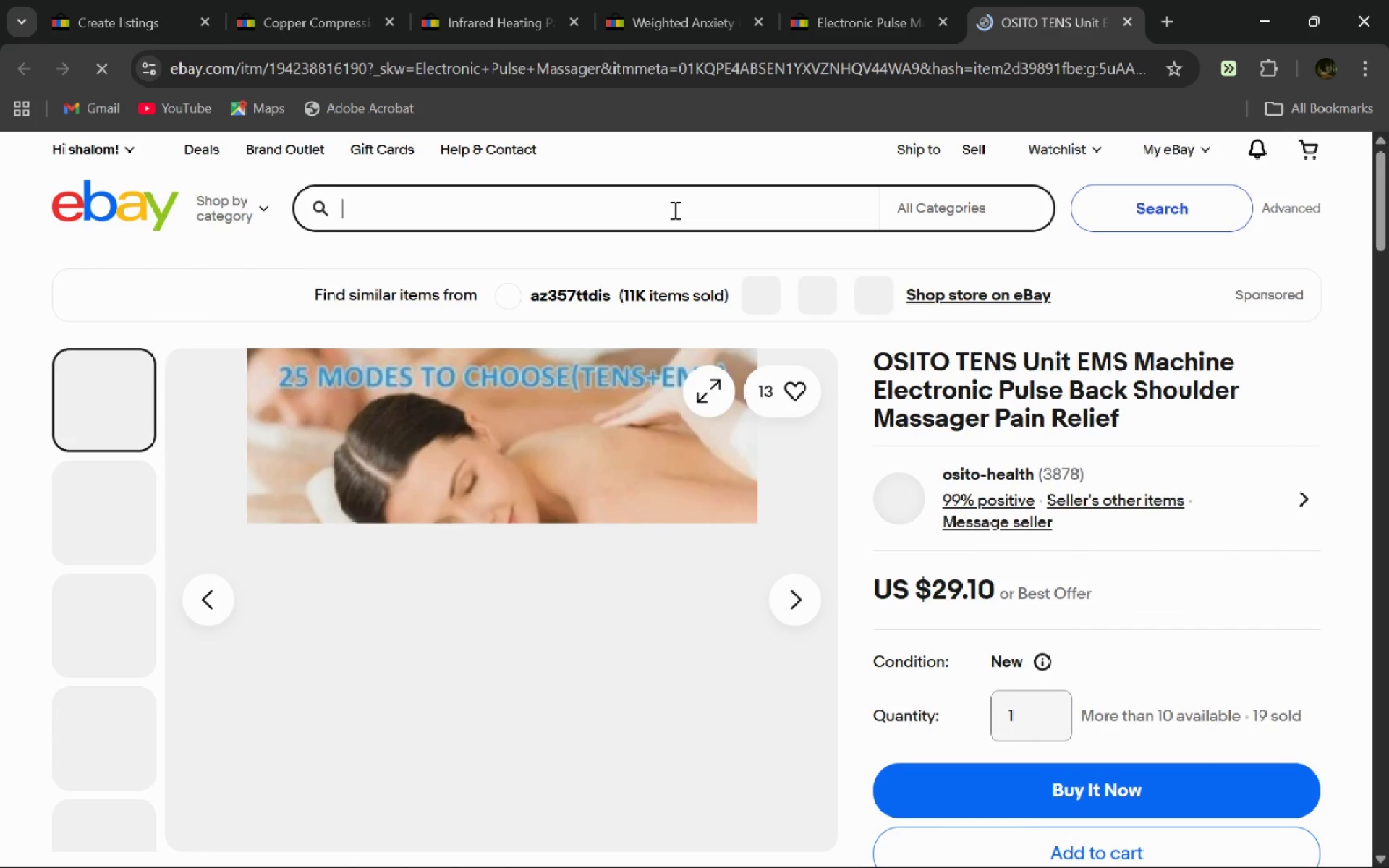 
key(Control+V)
 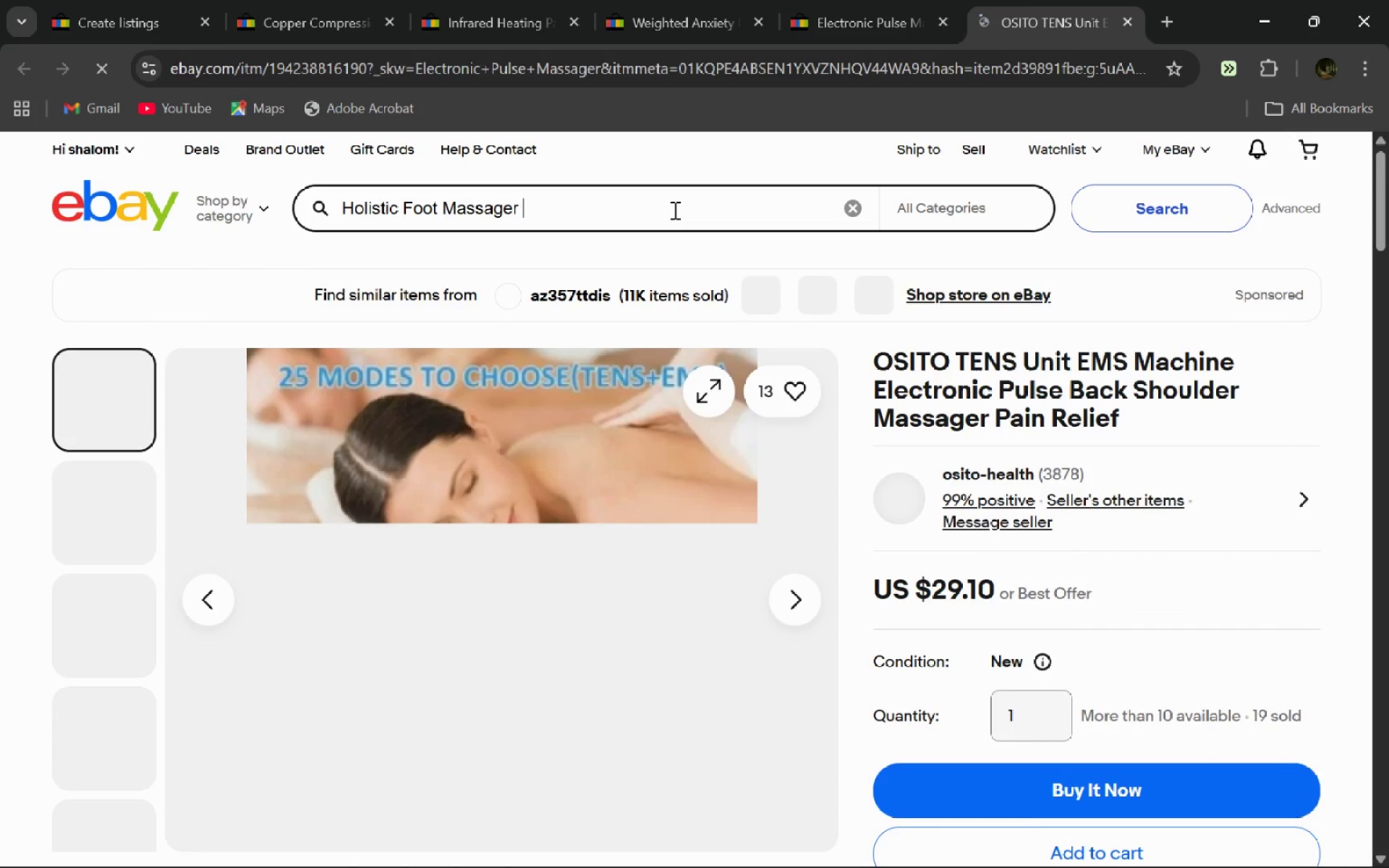 
key(BracketRight)
 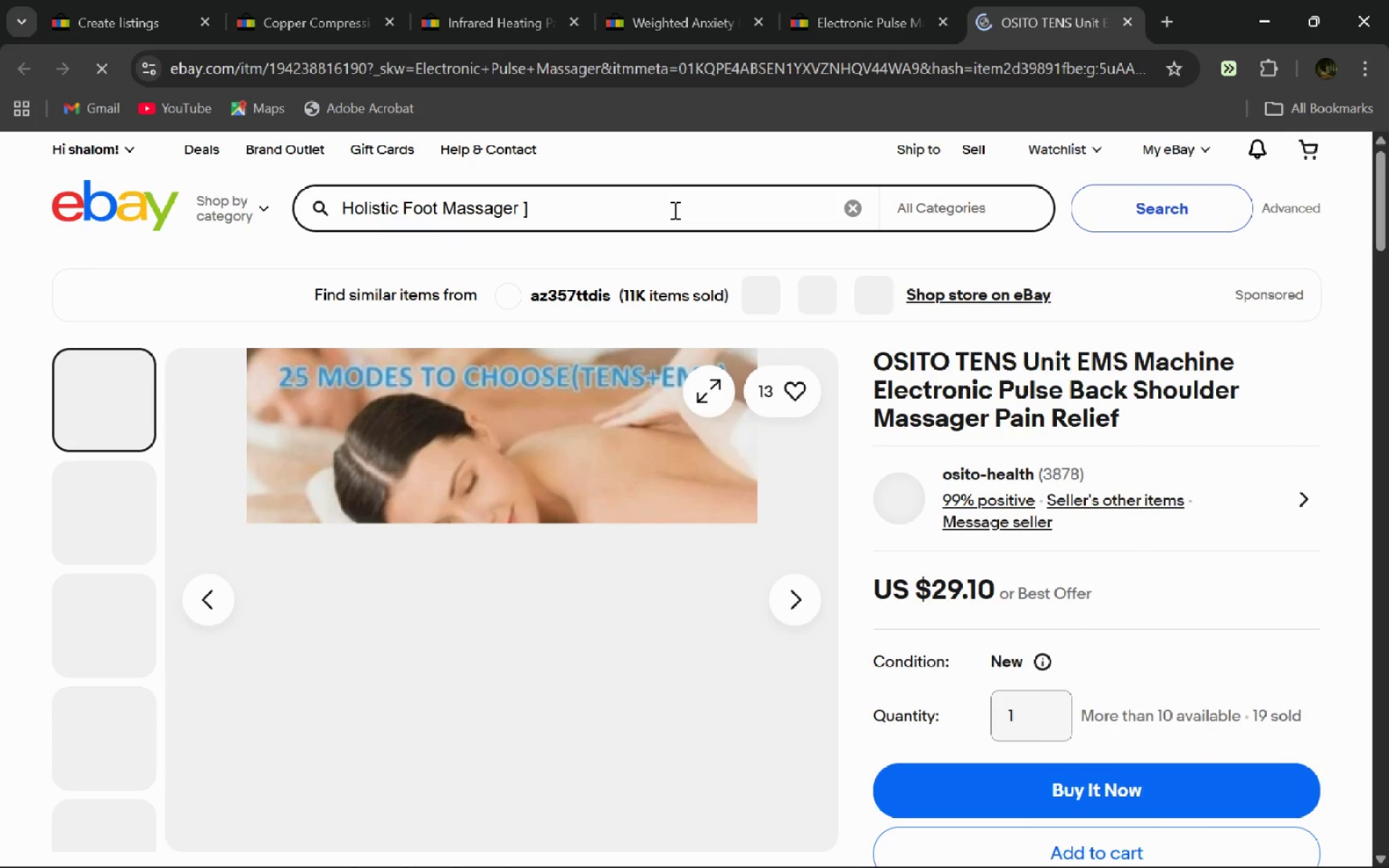 
key(Backspace)
 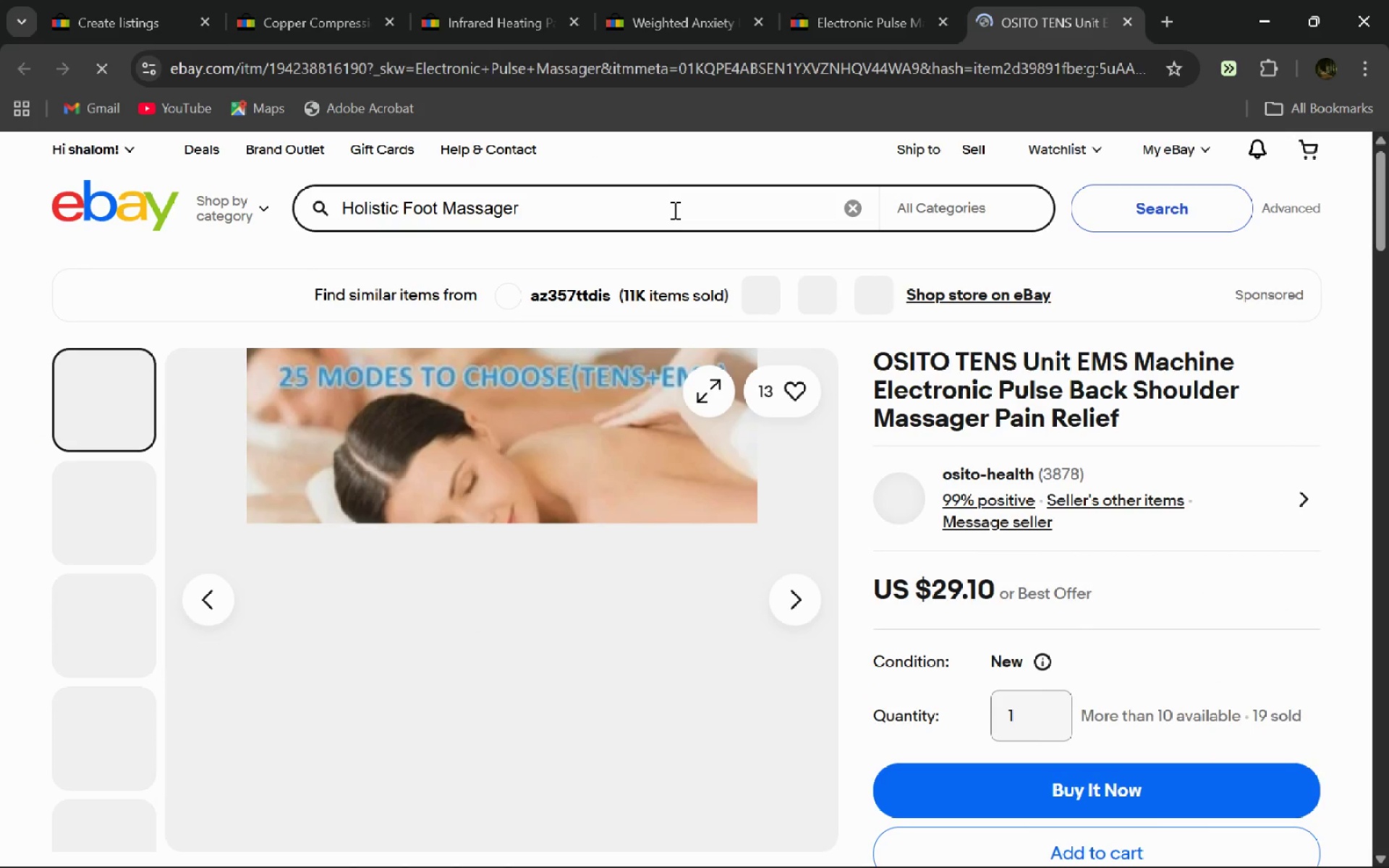 